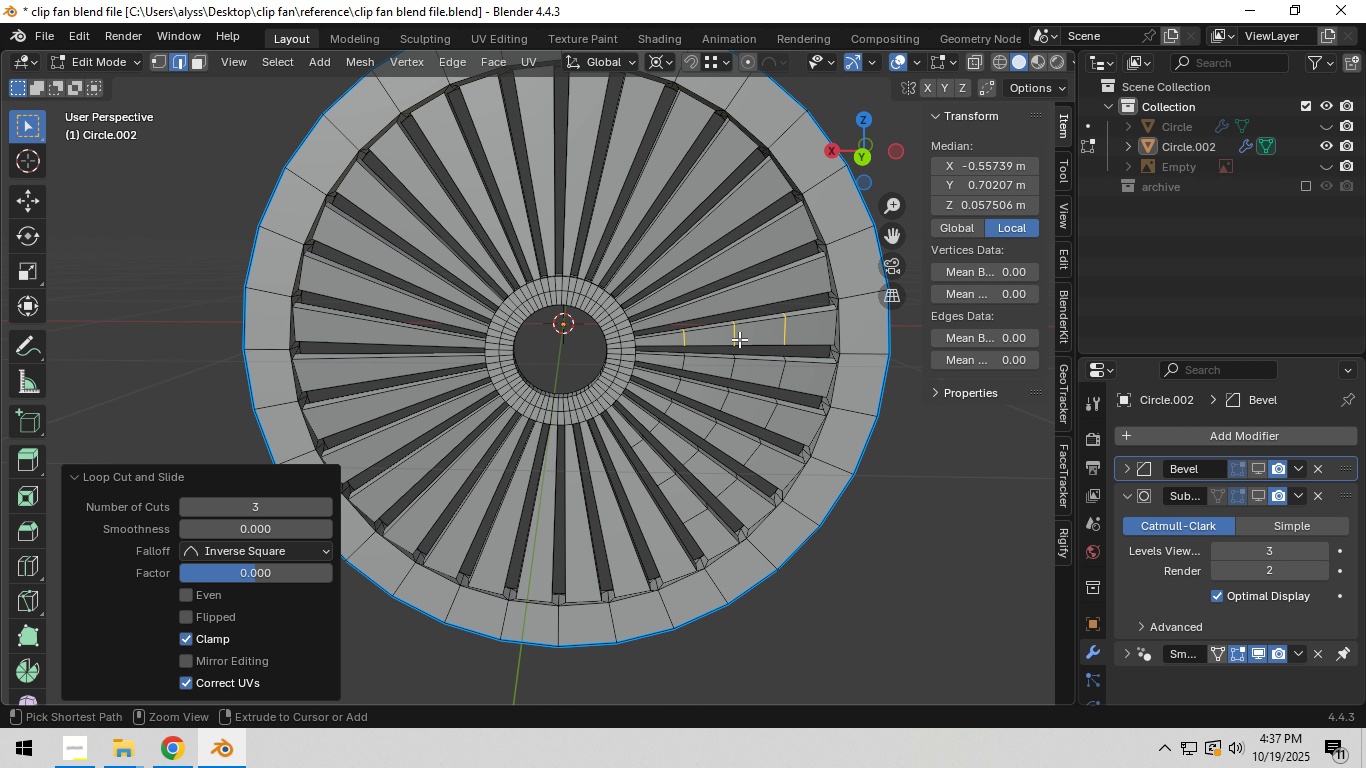 
key(Control+ControlLeft)
 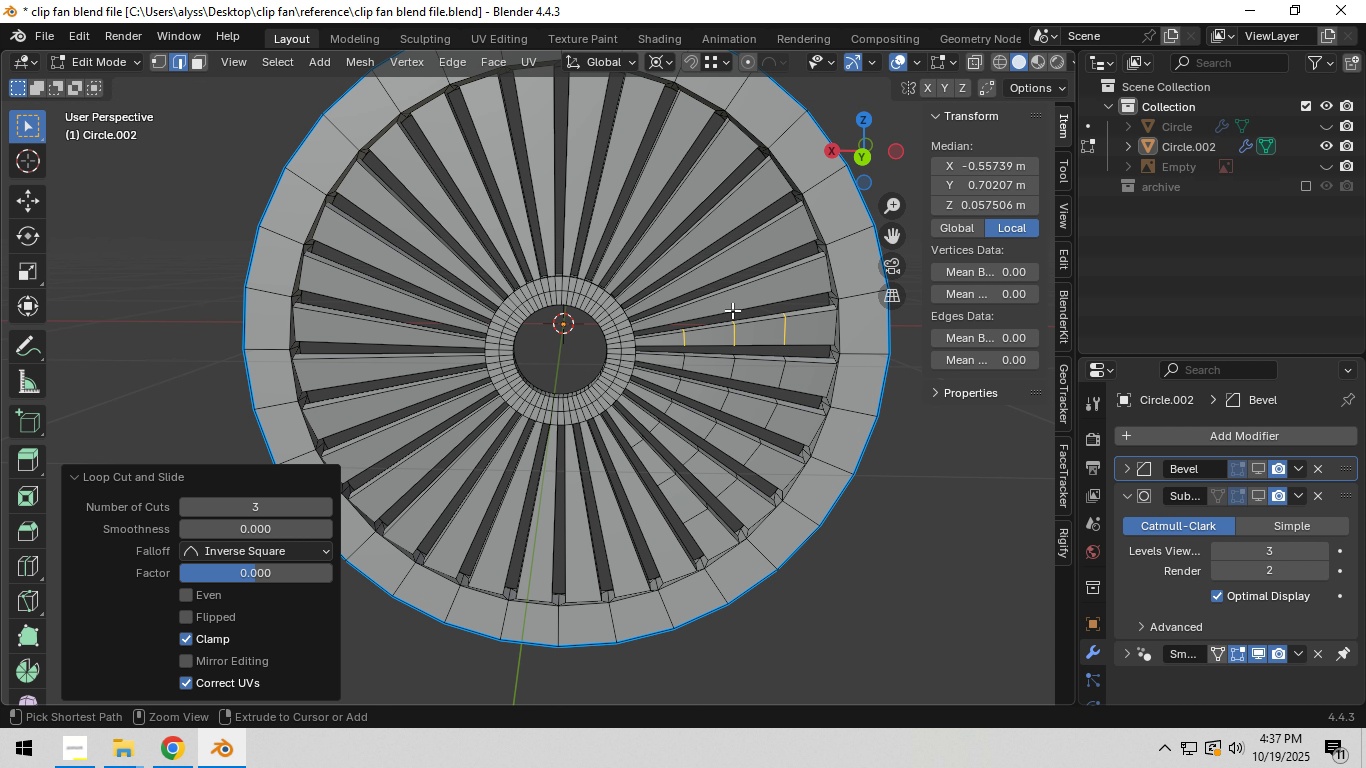 
key(Control+R)
 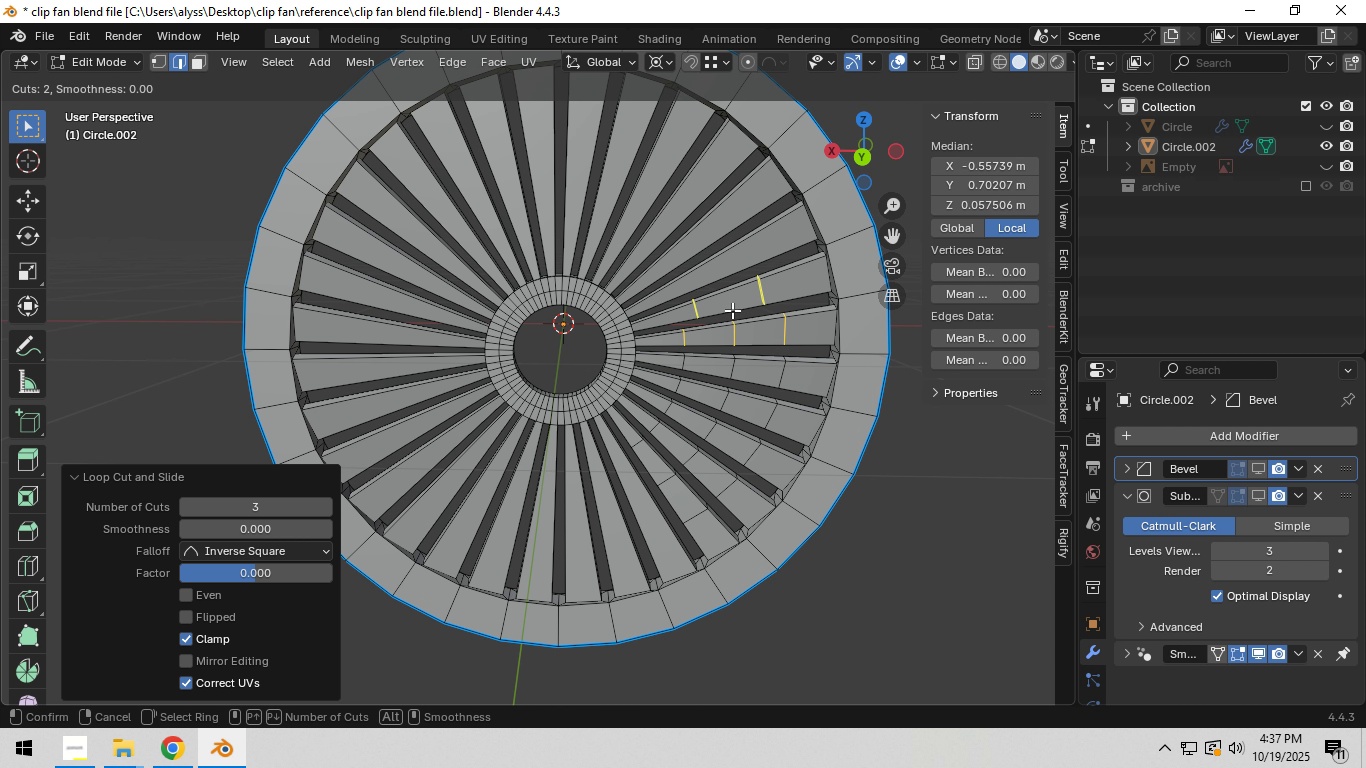 
scroll: coordinate [732, 310], scroll_direction: up, amount: 2.0
 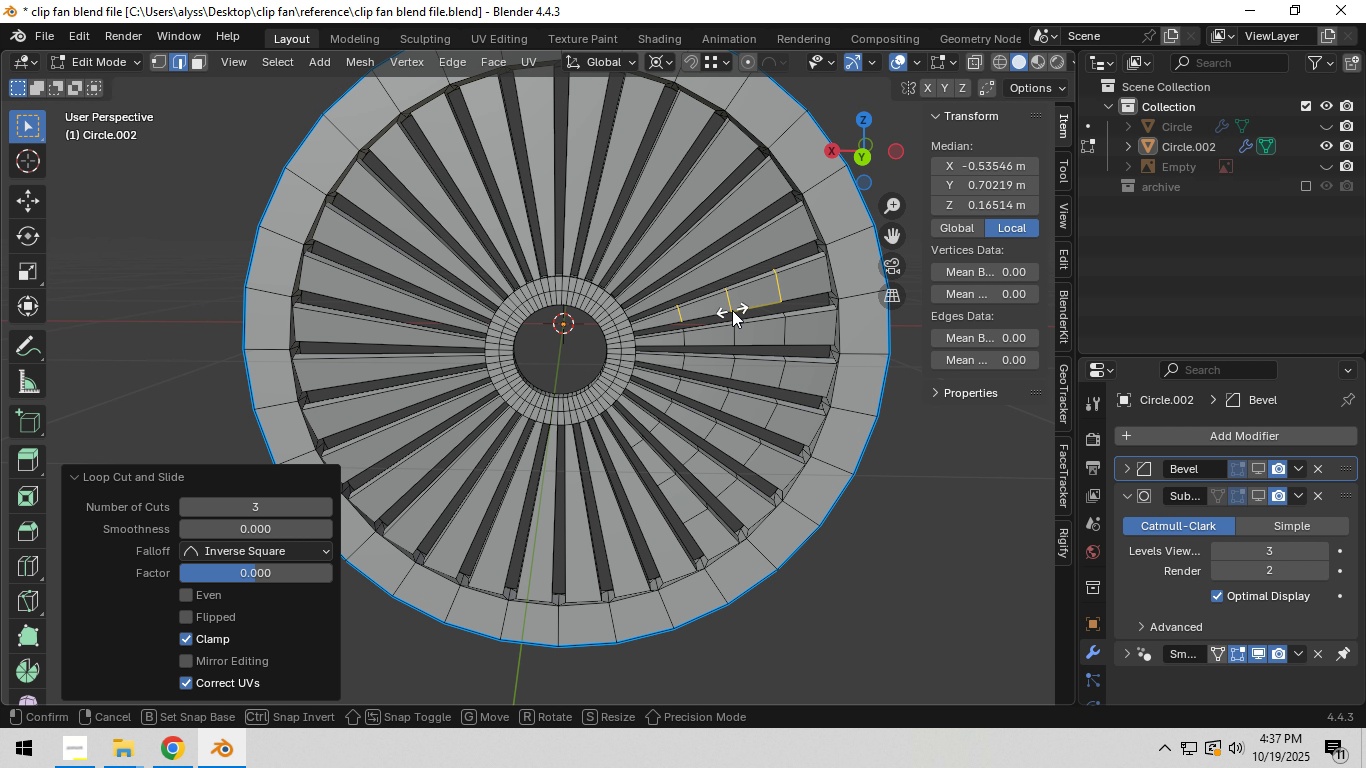 
right_click([732, 310])
 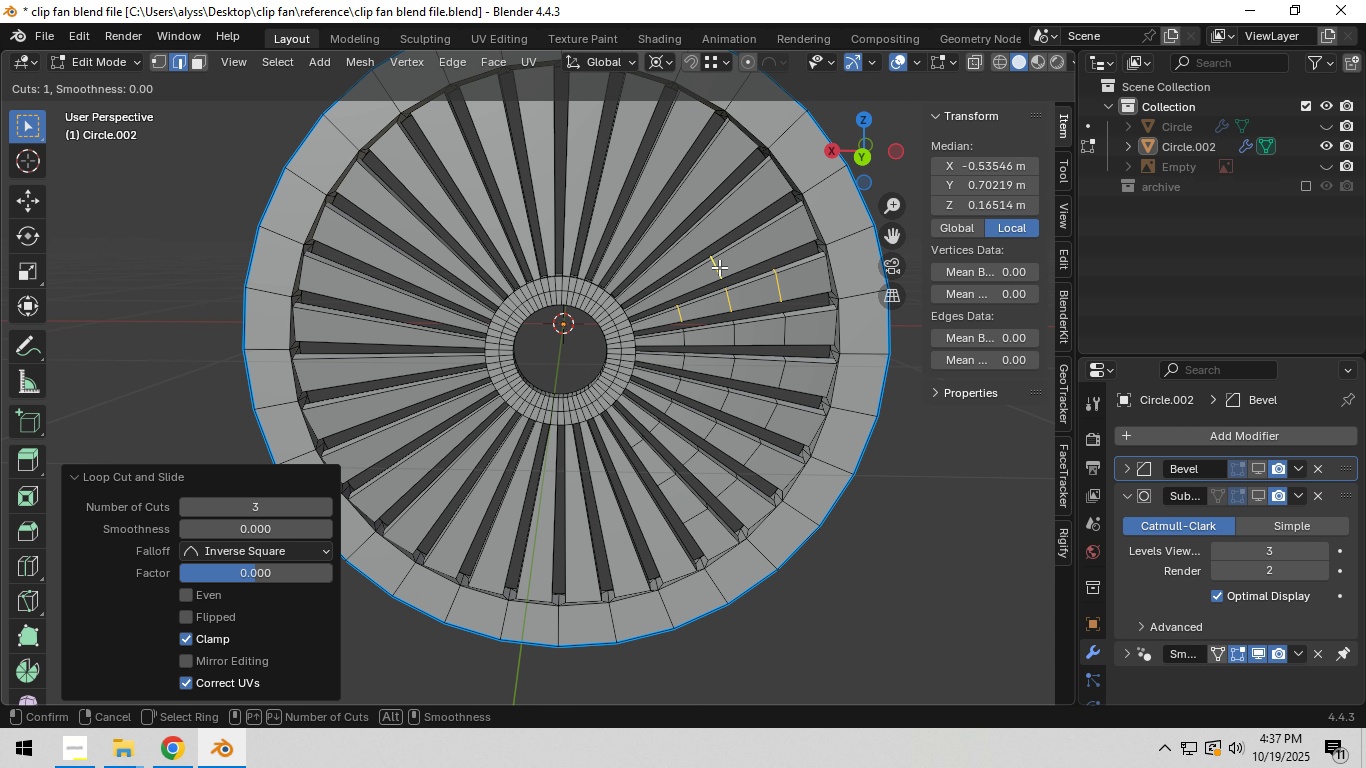 
left_click([732, 310])
 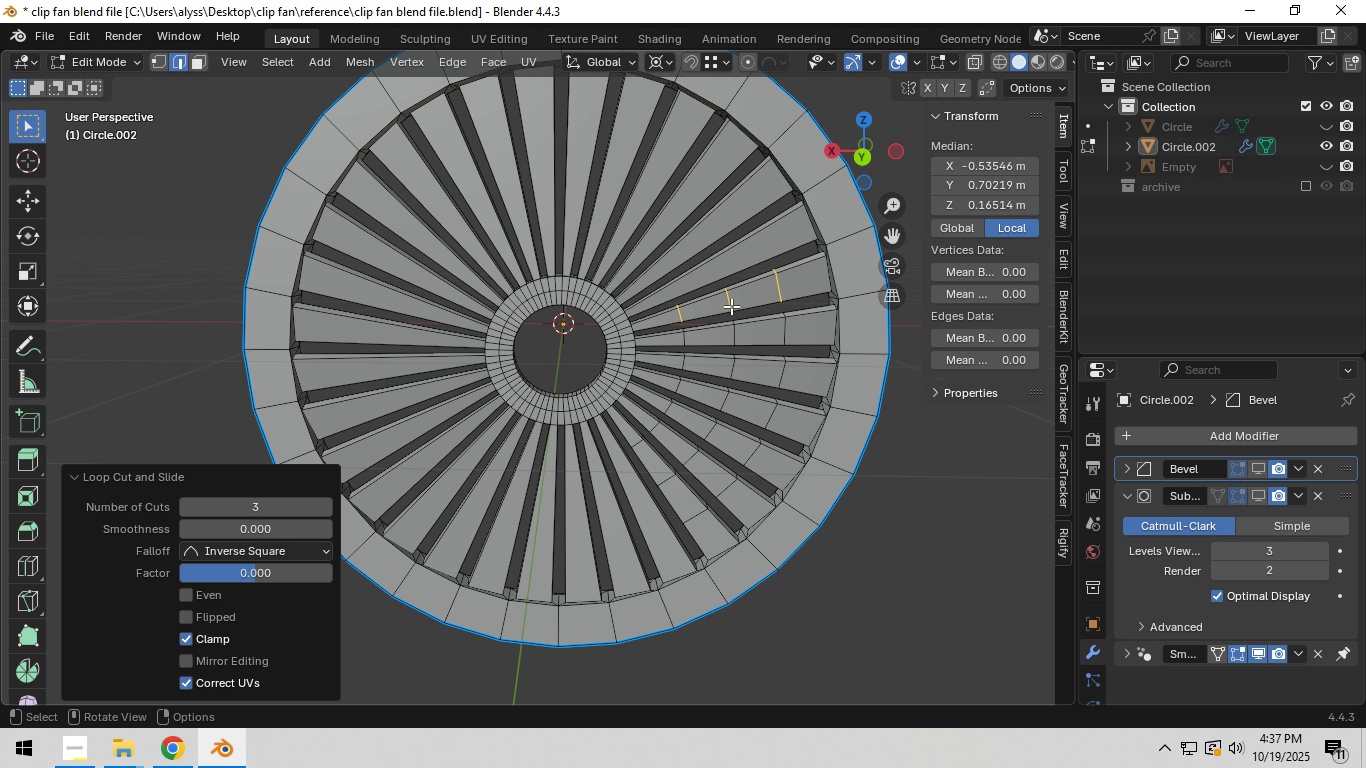 
key(Control+ControlLeft)
 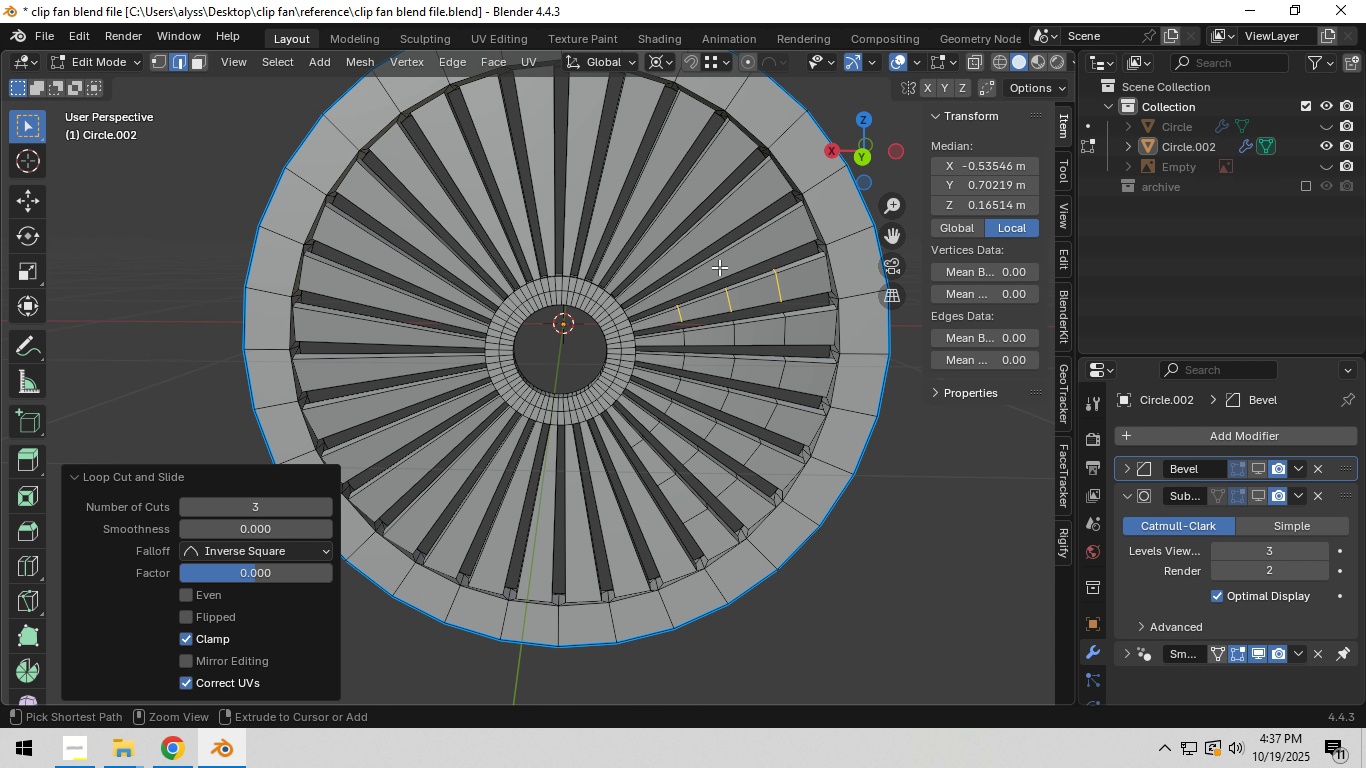 
key(Control+R)
 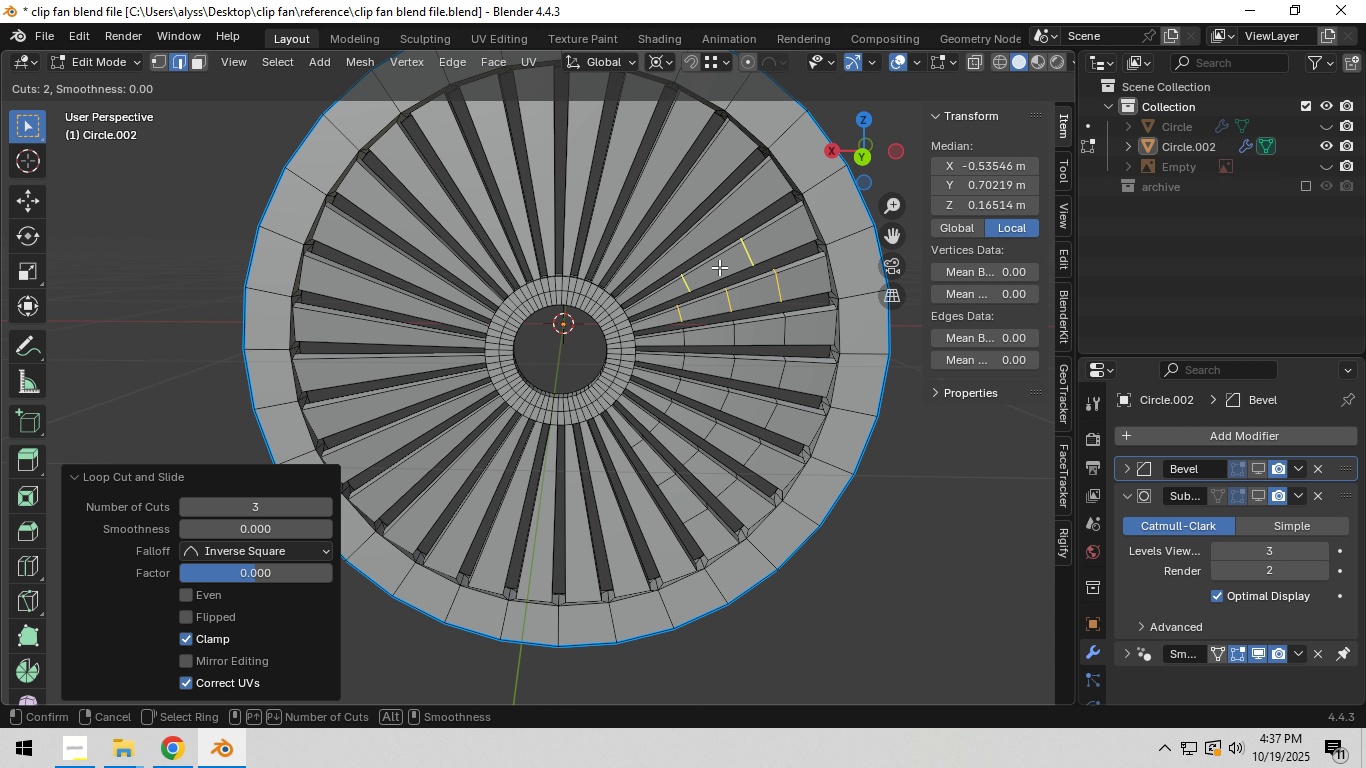 
scroll: coordinate [719, 267], scroll_direction: up, amount: 2.0
 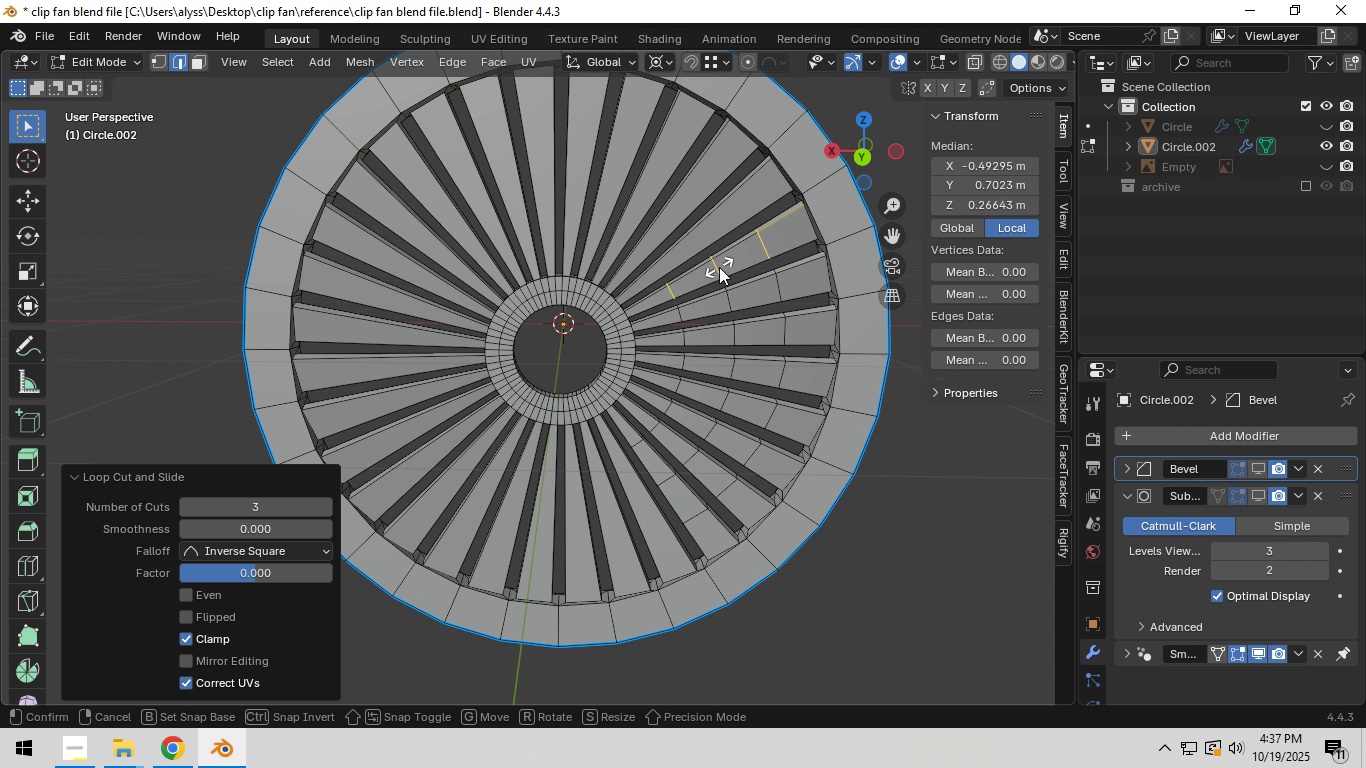 
left_click([719, 267])
 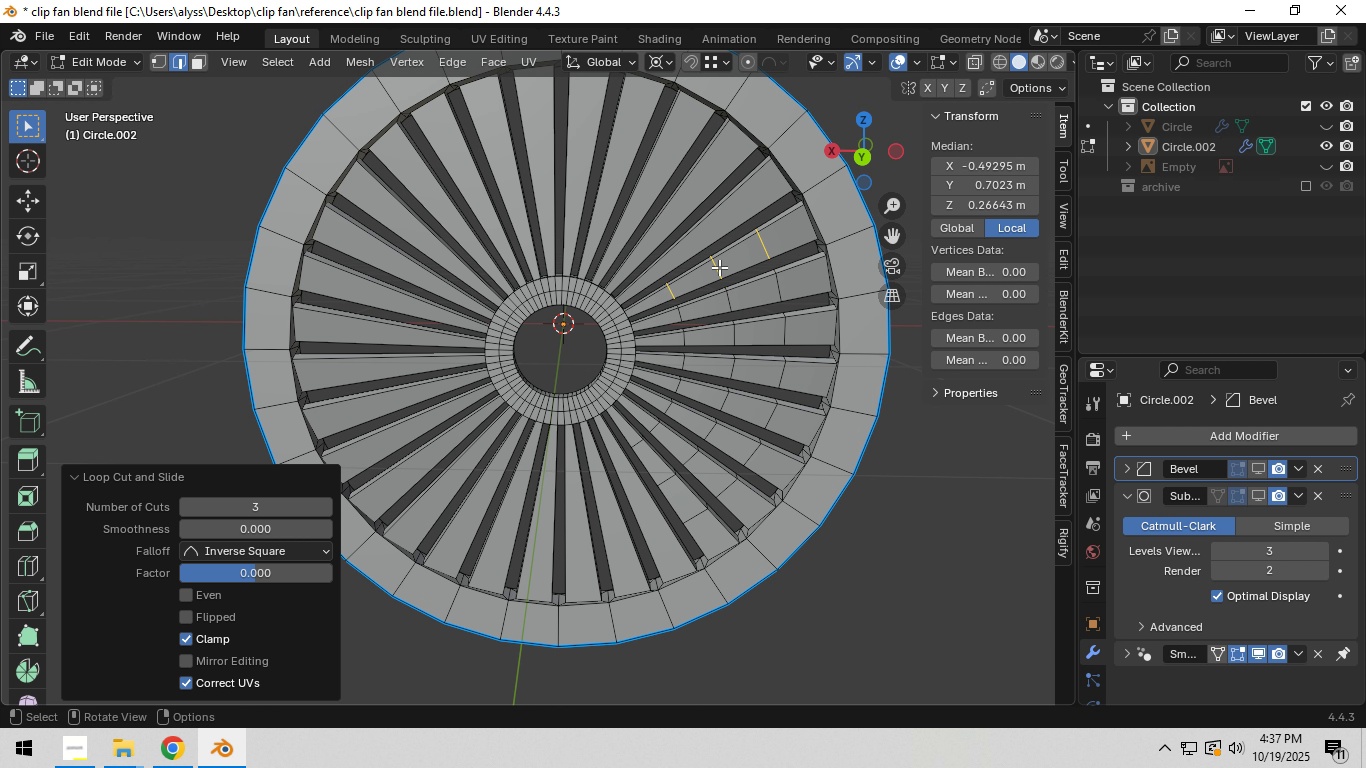 
right_click([719, 267])
 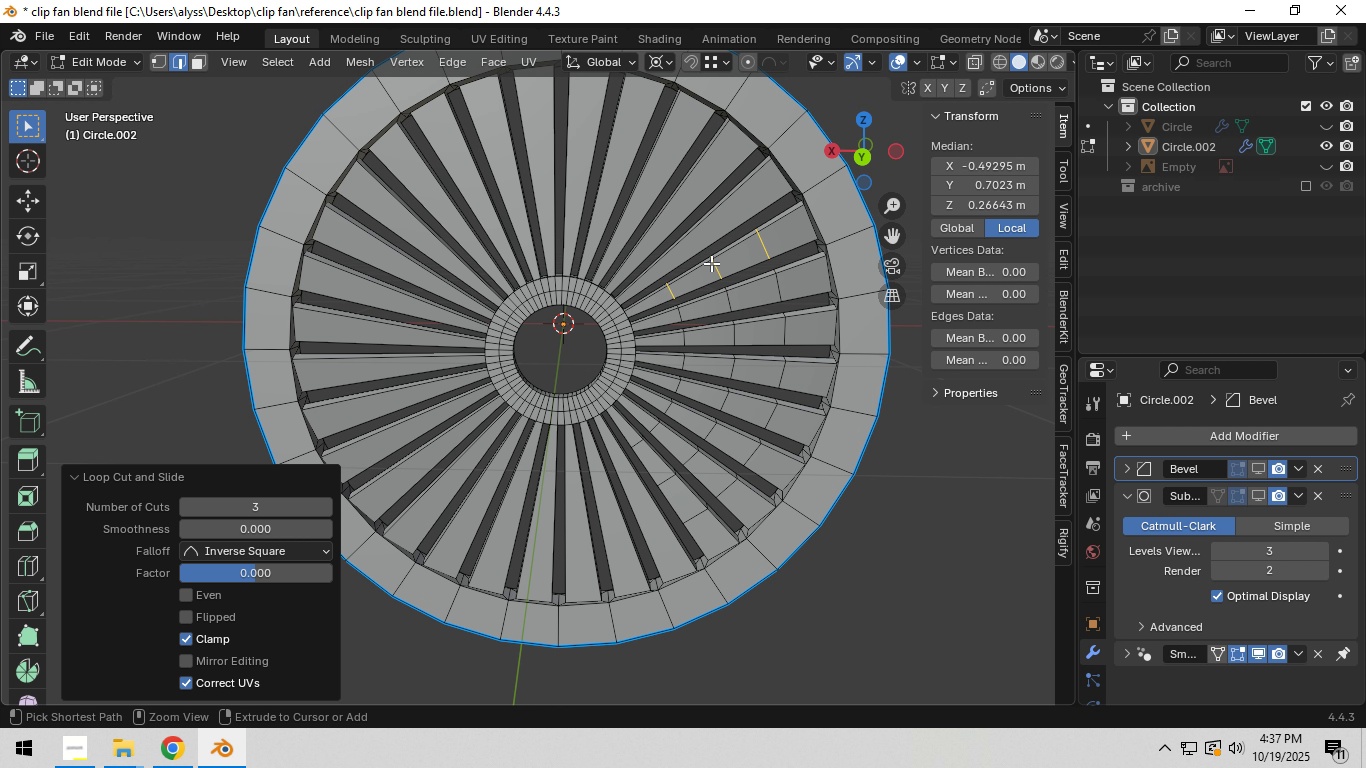 
key(Control+ControlLeft)
 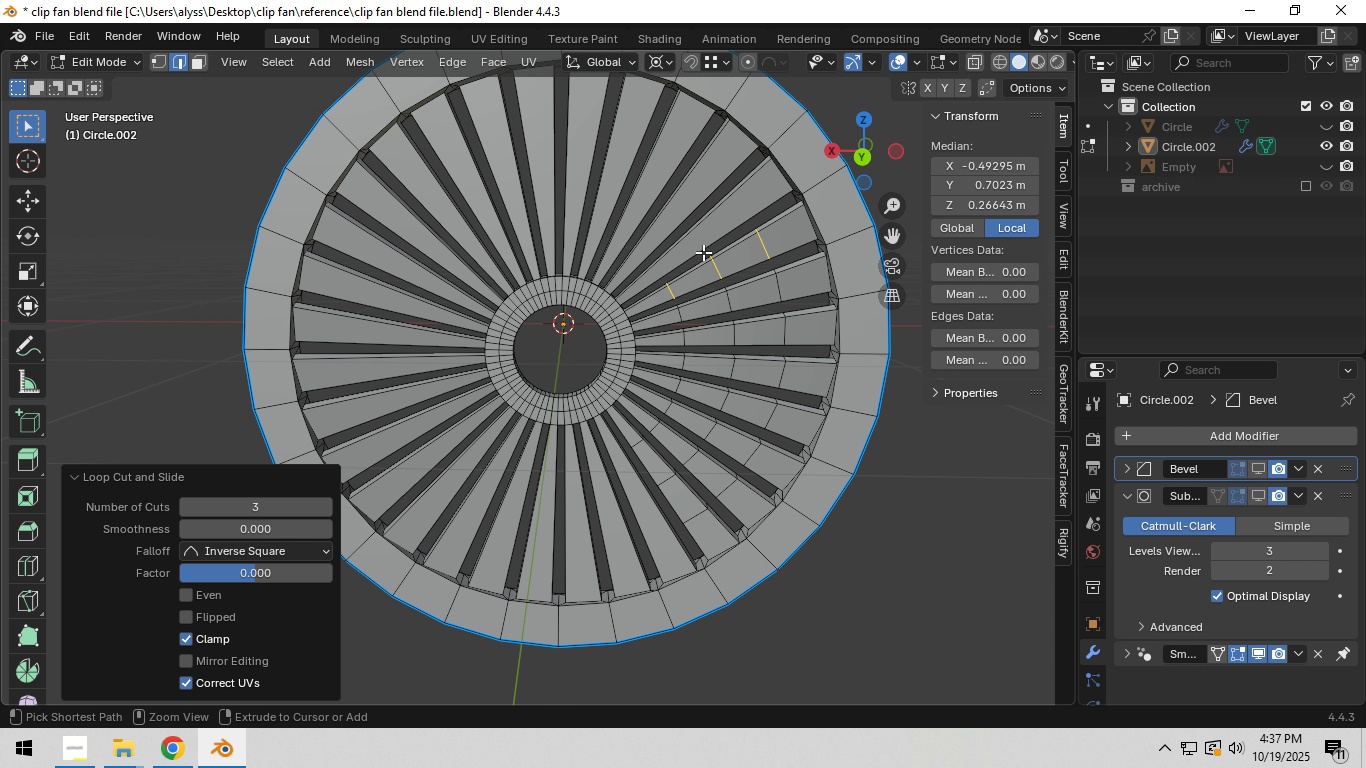 
key(Control+R)
 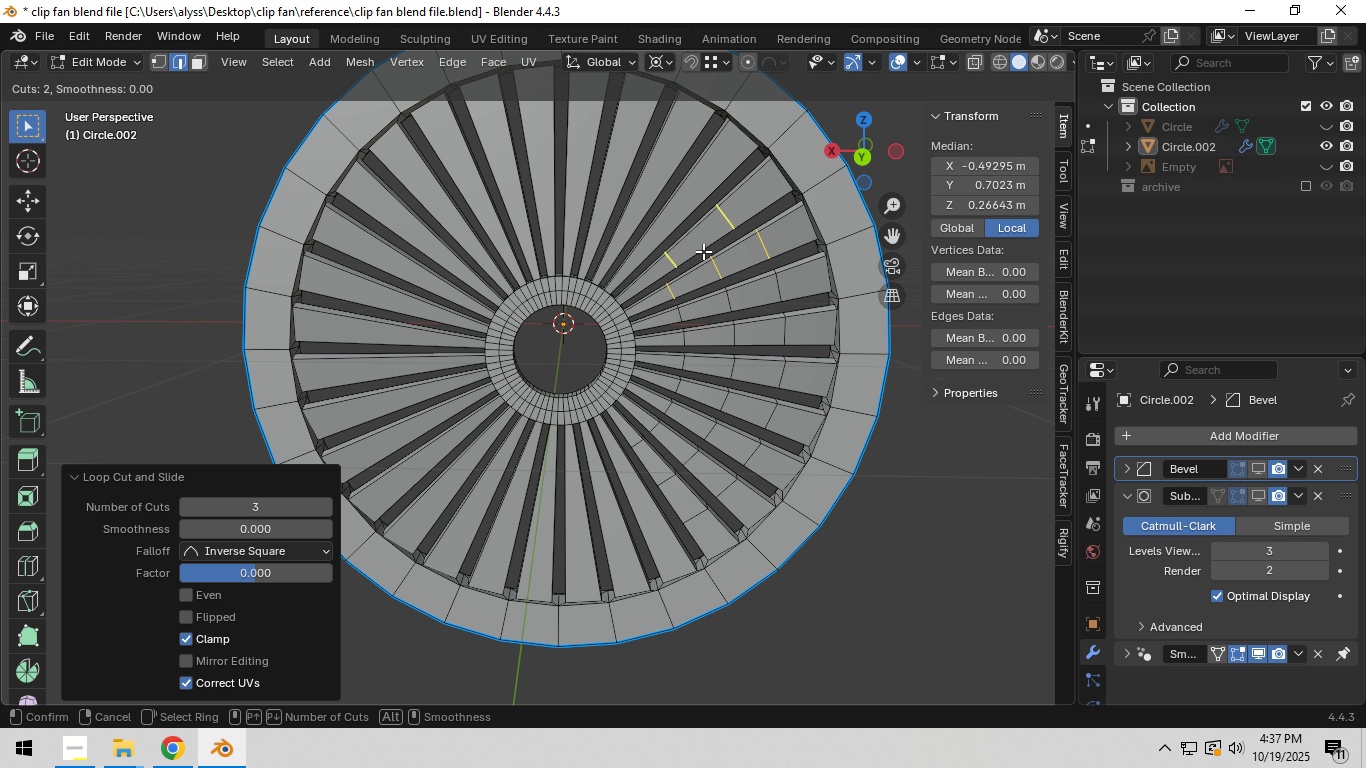 
scroll: coordinate [703, 251], scroll_direction: up, amount: 2.0
 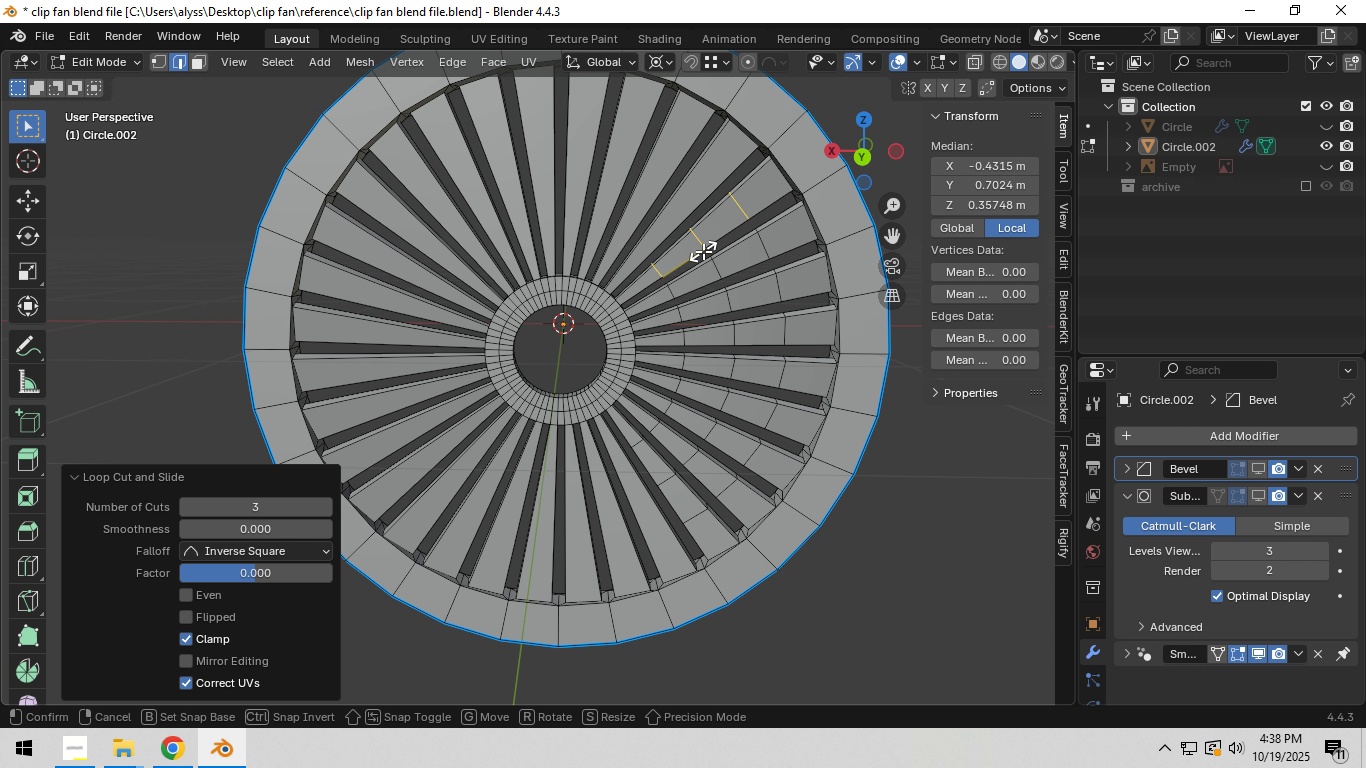 
left_click([703, 251])
 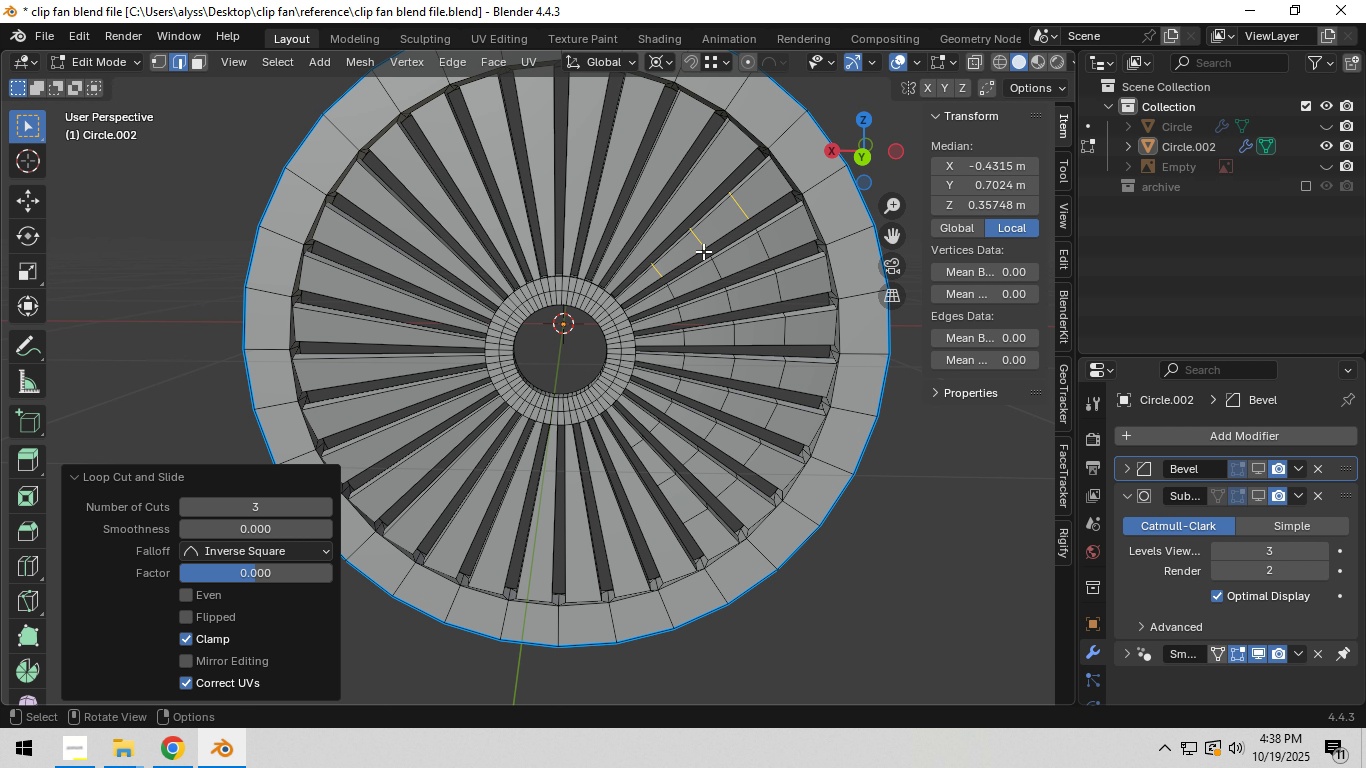 
right_click([703, 251])
 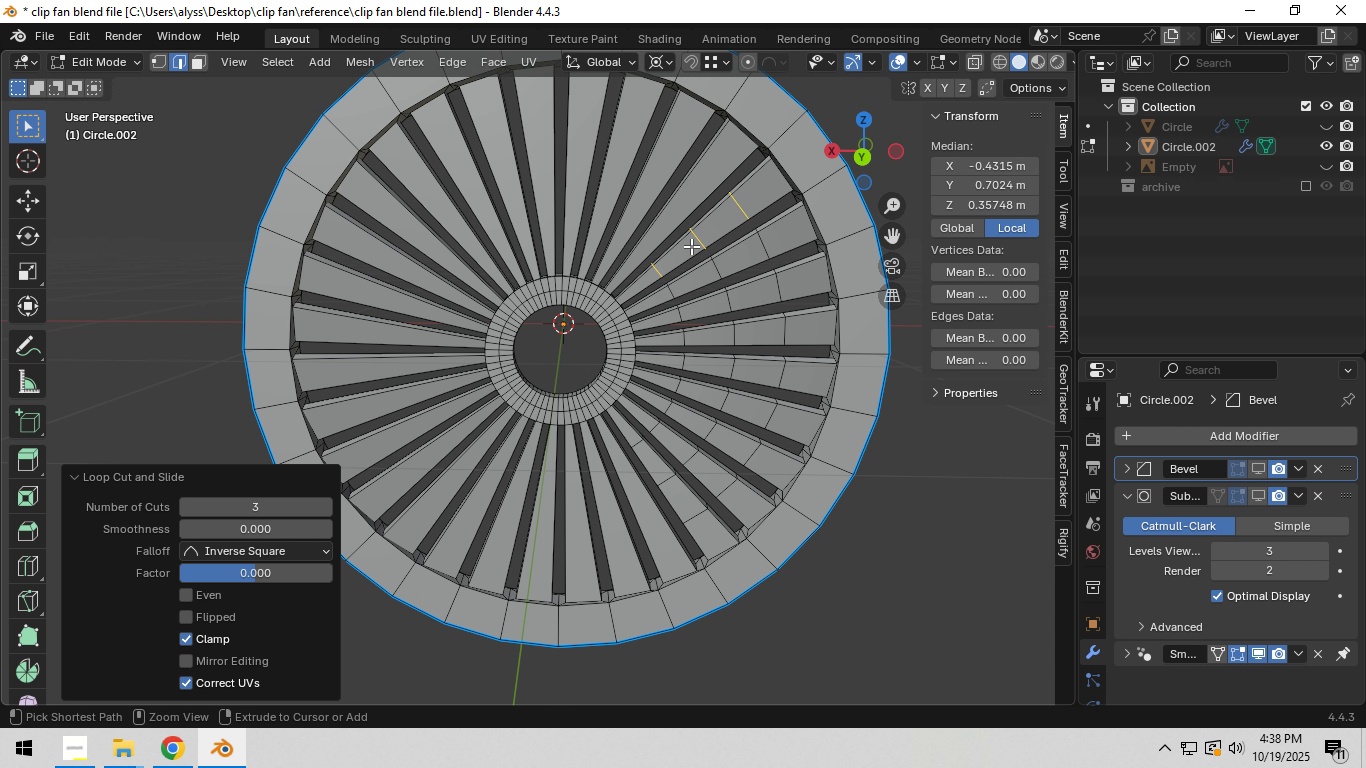 
key(Control+ControlLeft)
 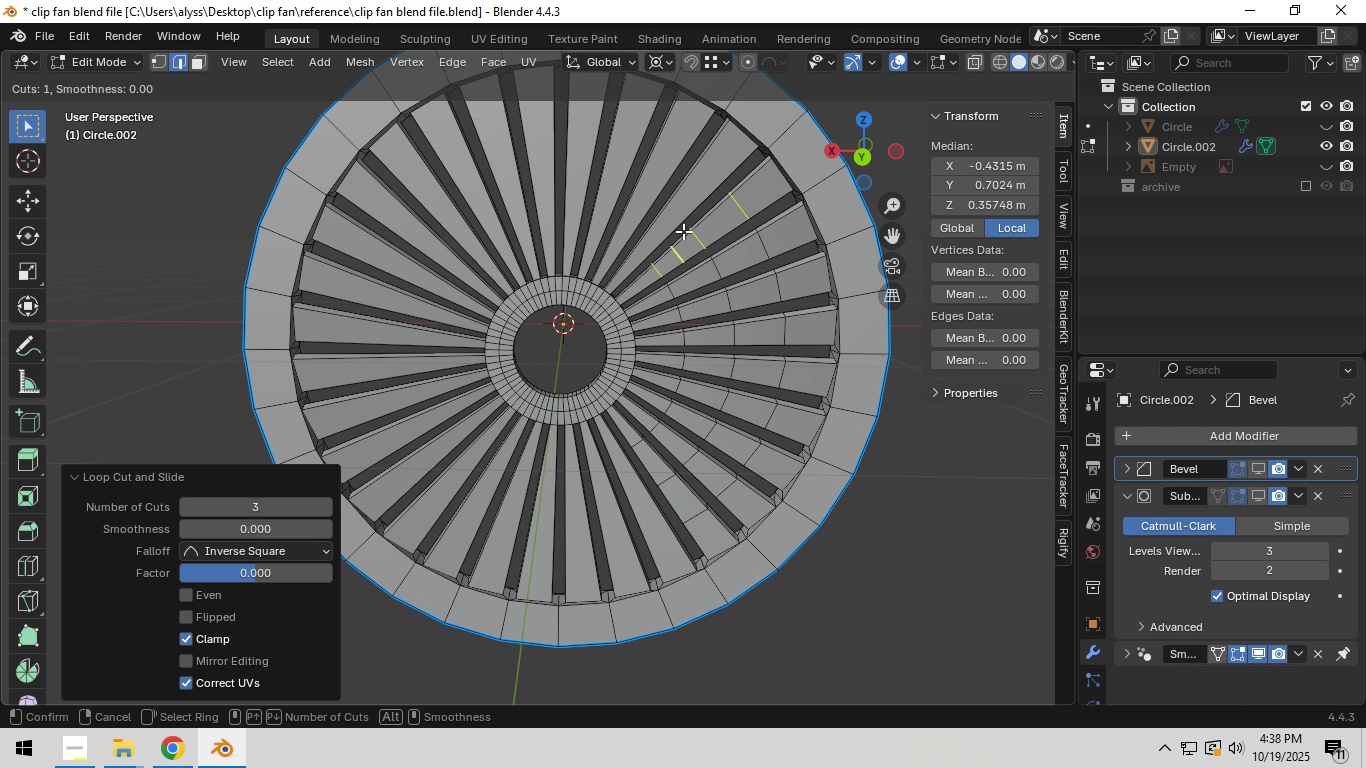 
key(Control+R)
 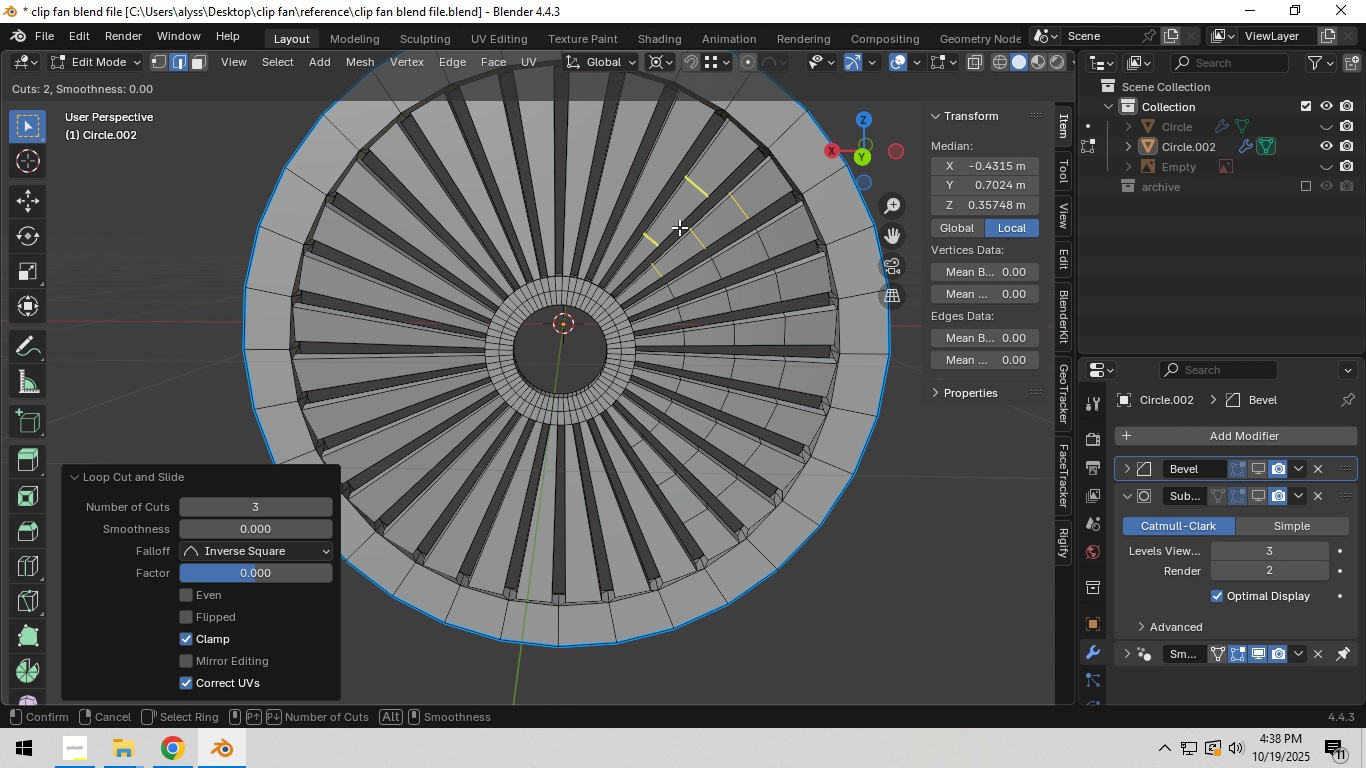 
scroll: coordinate [679, 227], scroll_direction: up, amount: 2.0
 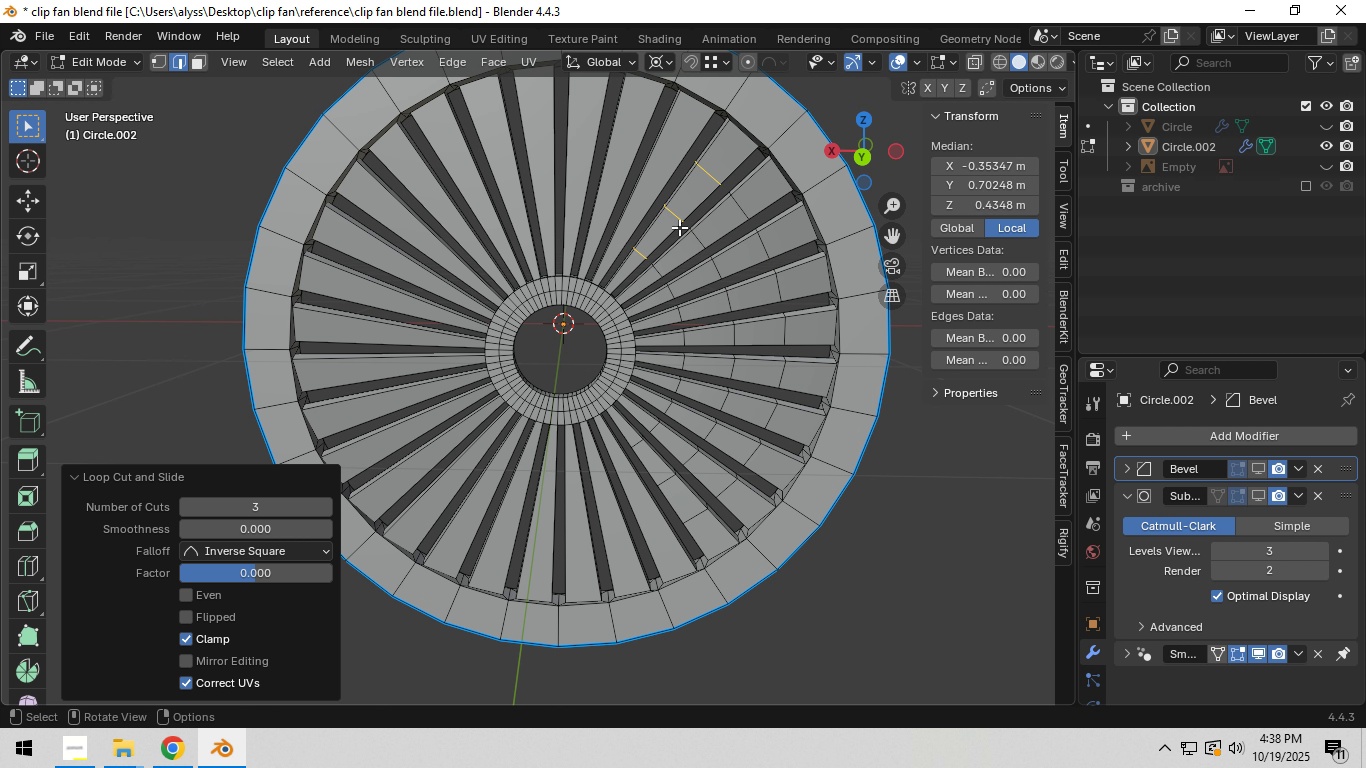 
left_click([679, 227])
 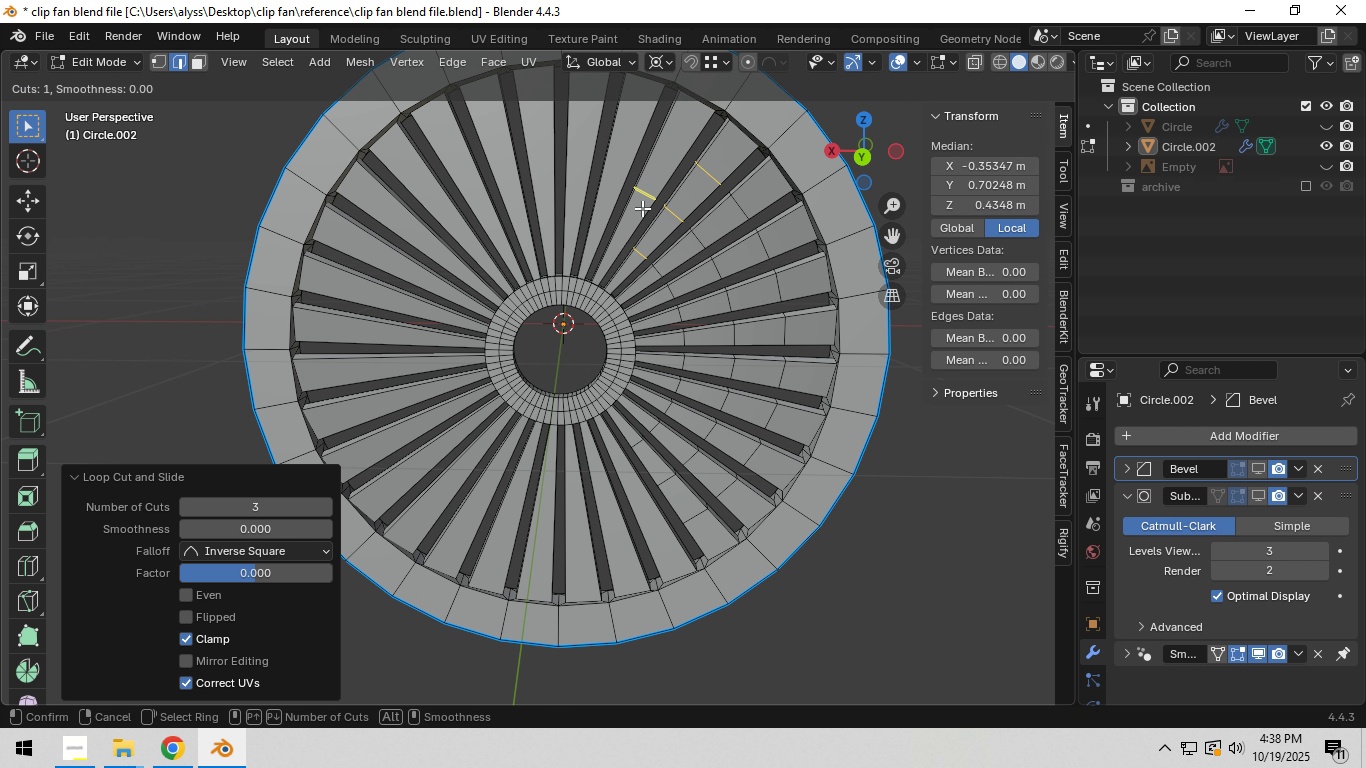 
right_click([679, 227])
 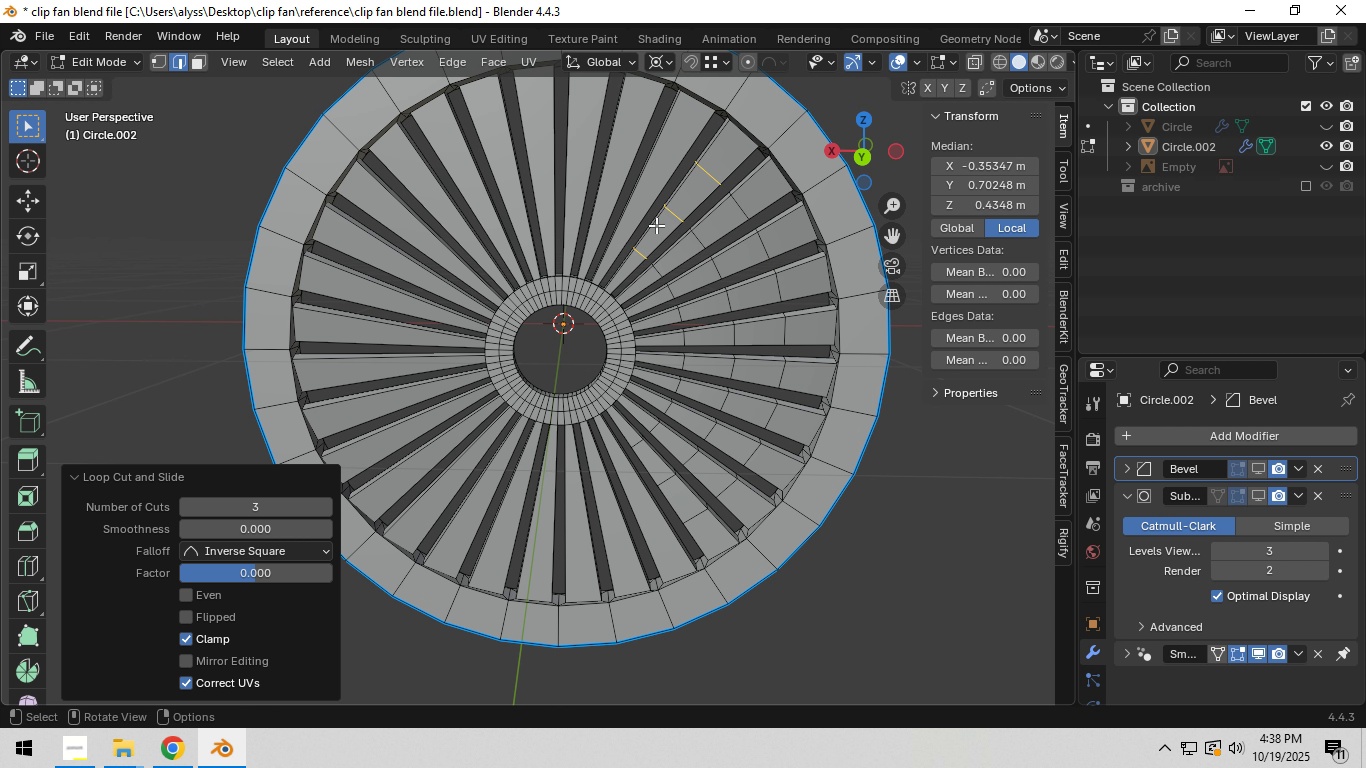 
key(Control+ControlLeft)
 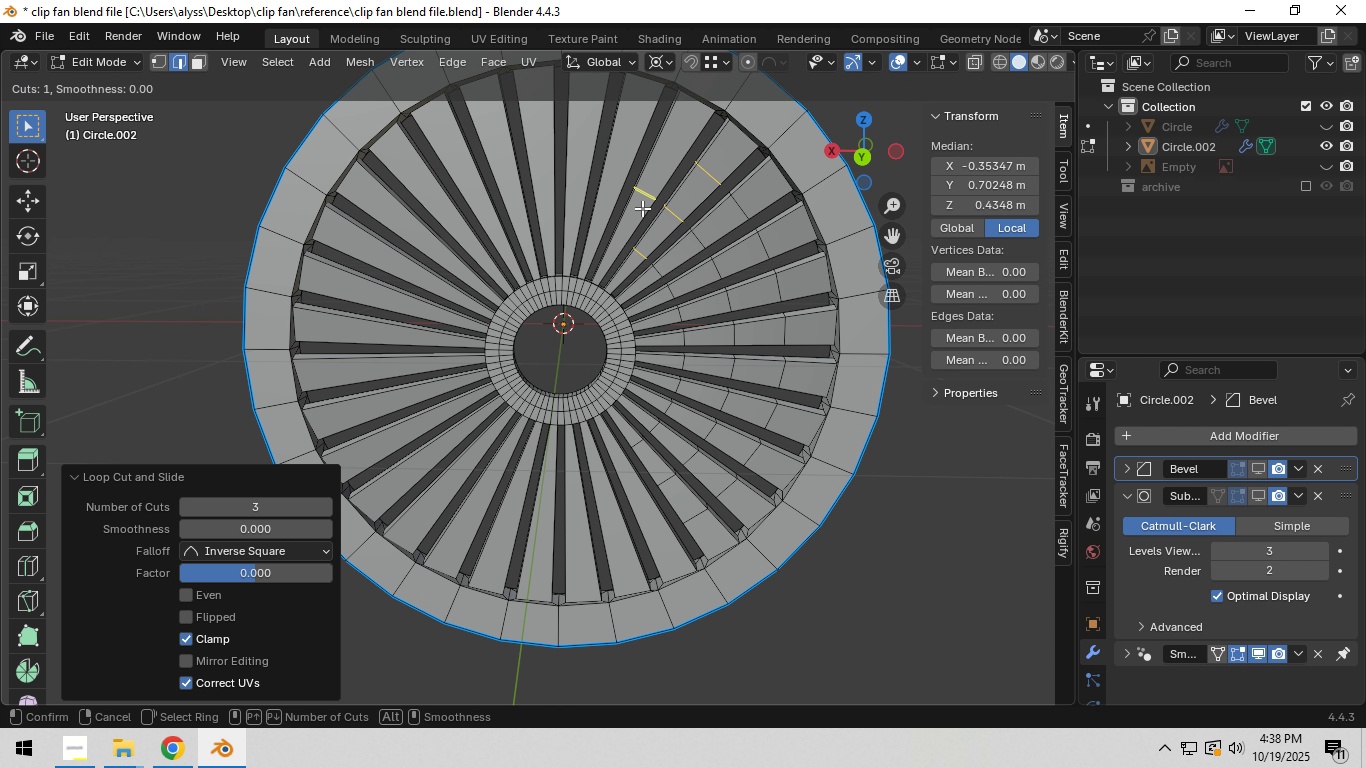 
key(Control+R)
 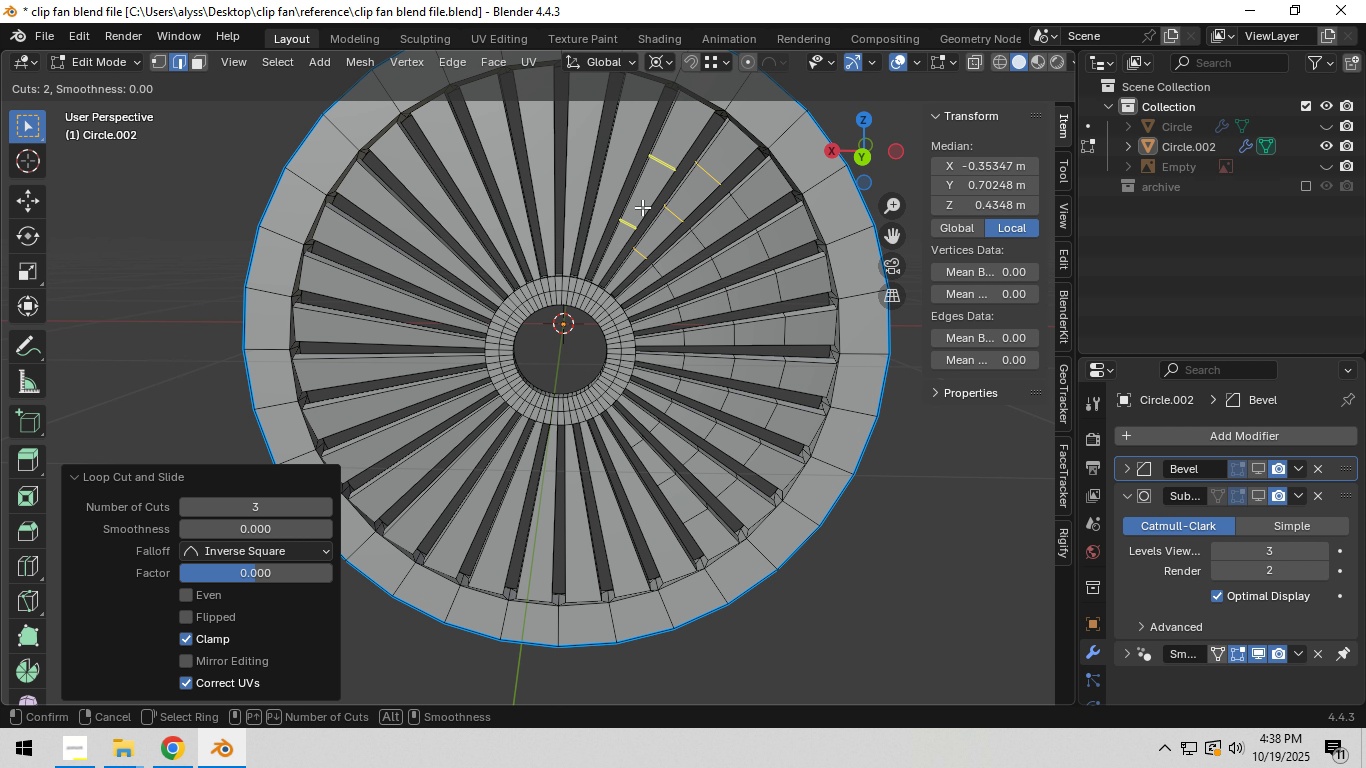 
scroll: coordinate [642, 207], scroll_direction: up, amount: 2.0
 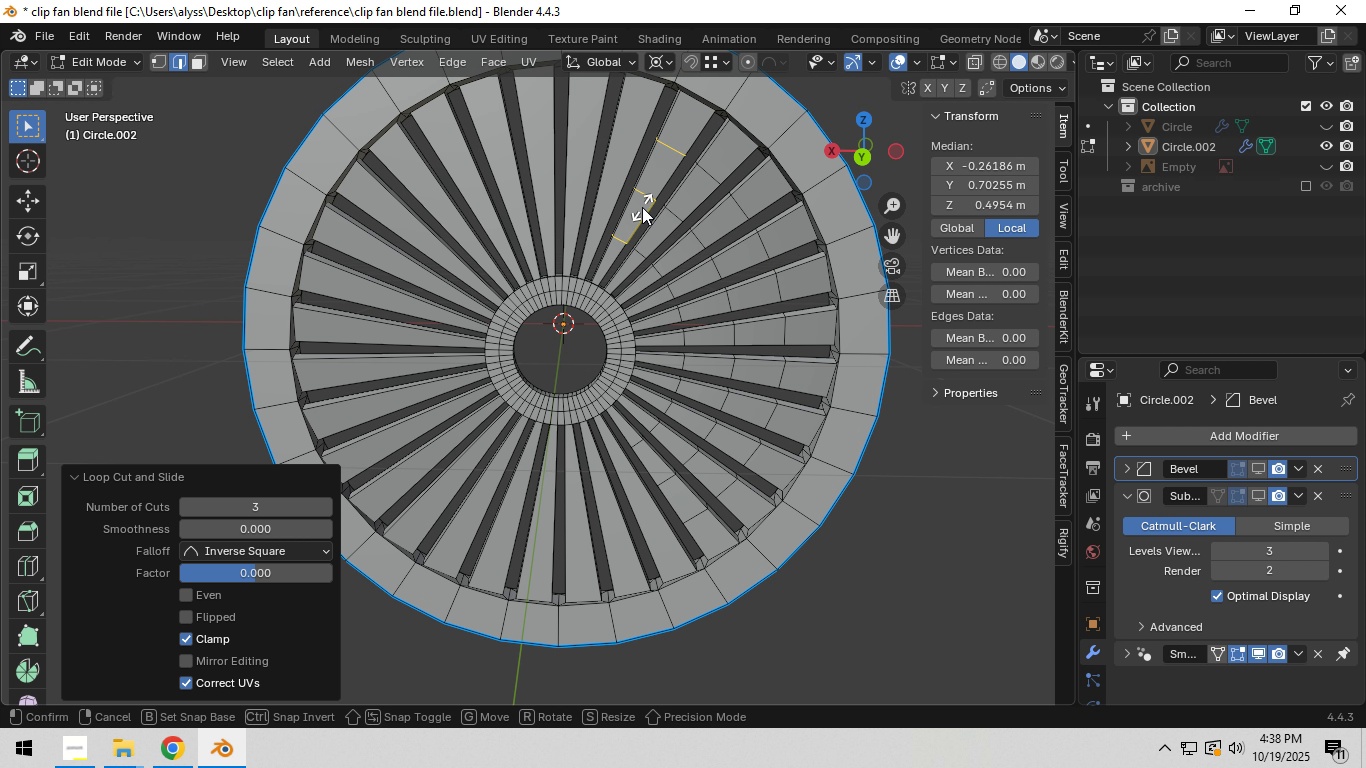 
left_click([642, 207])
 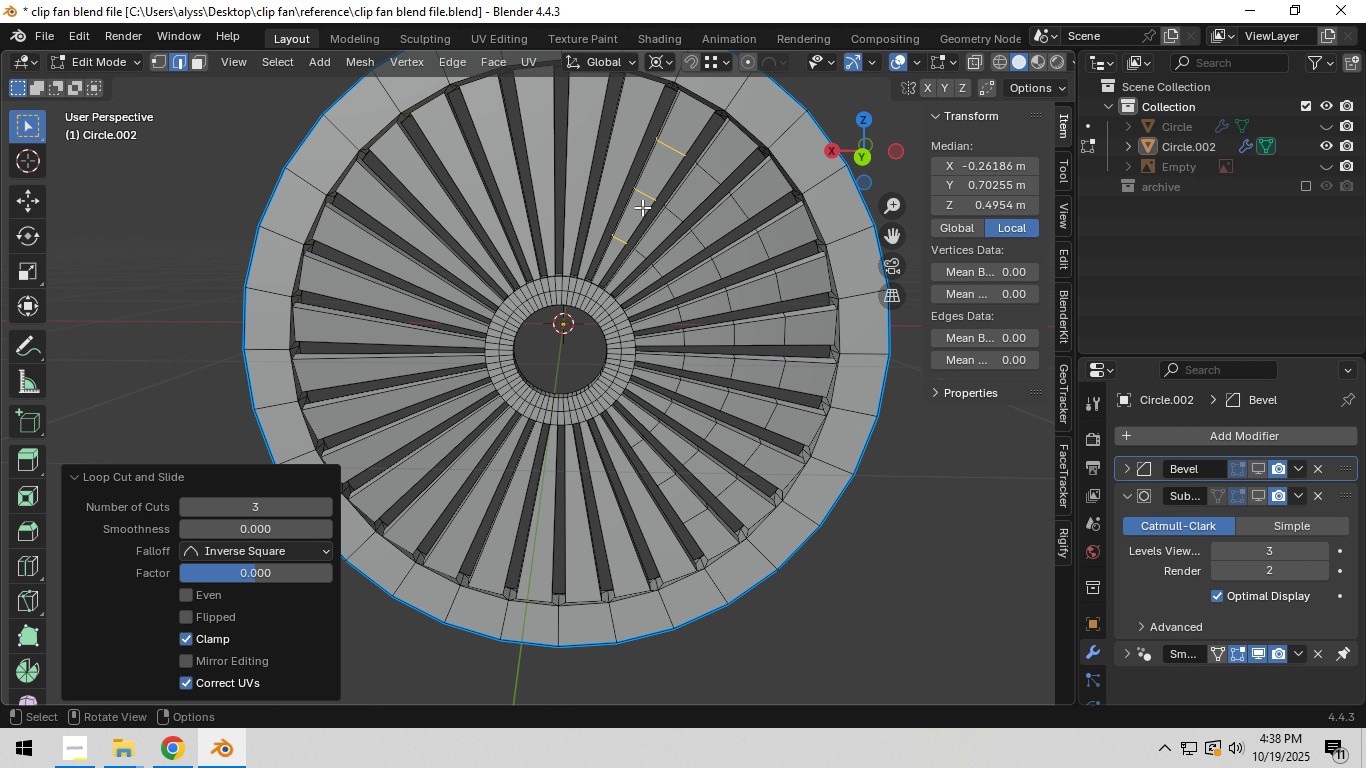 
right_click([642, 207])
 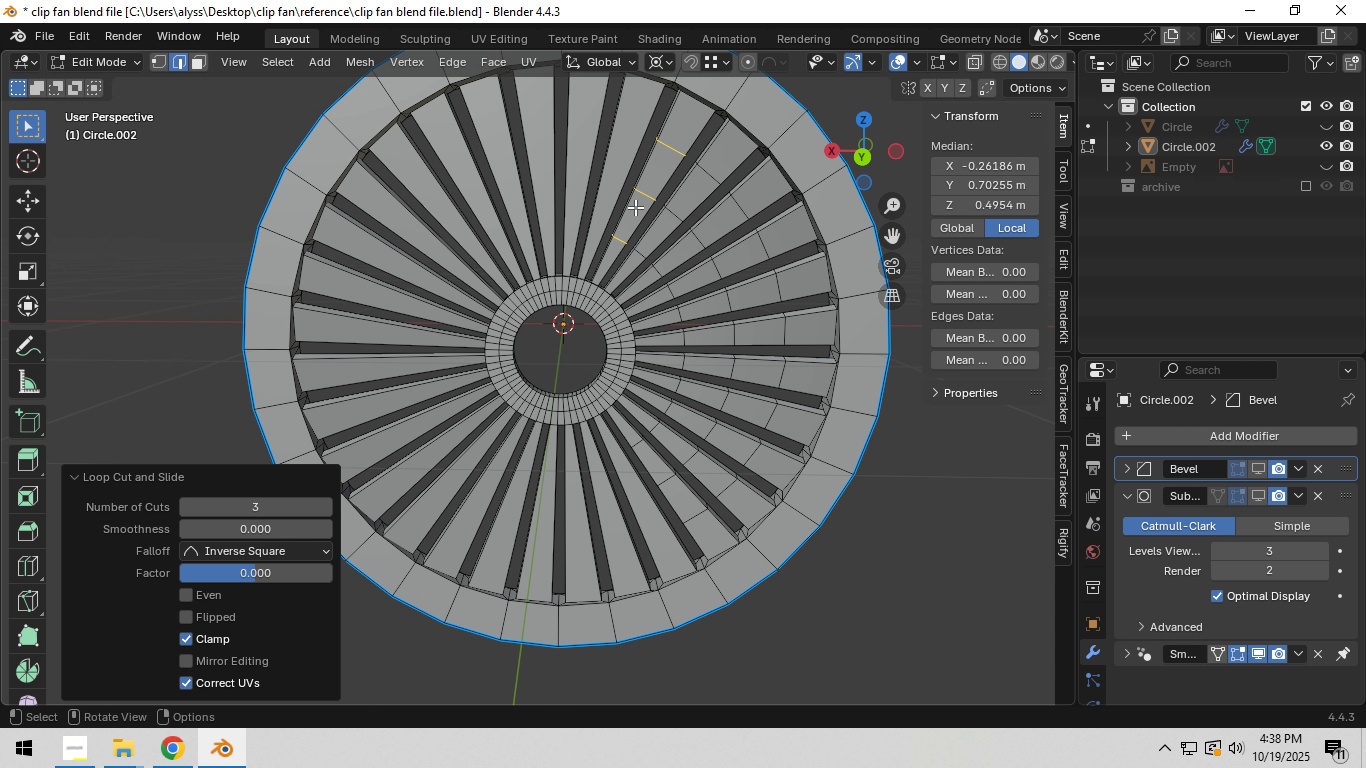 
key(Control+ControlLeft)
 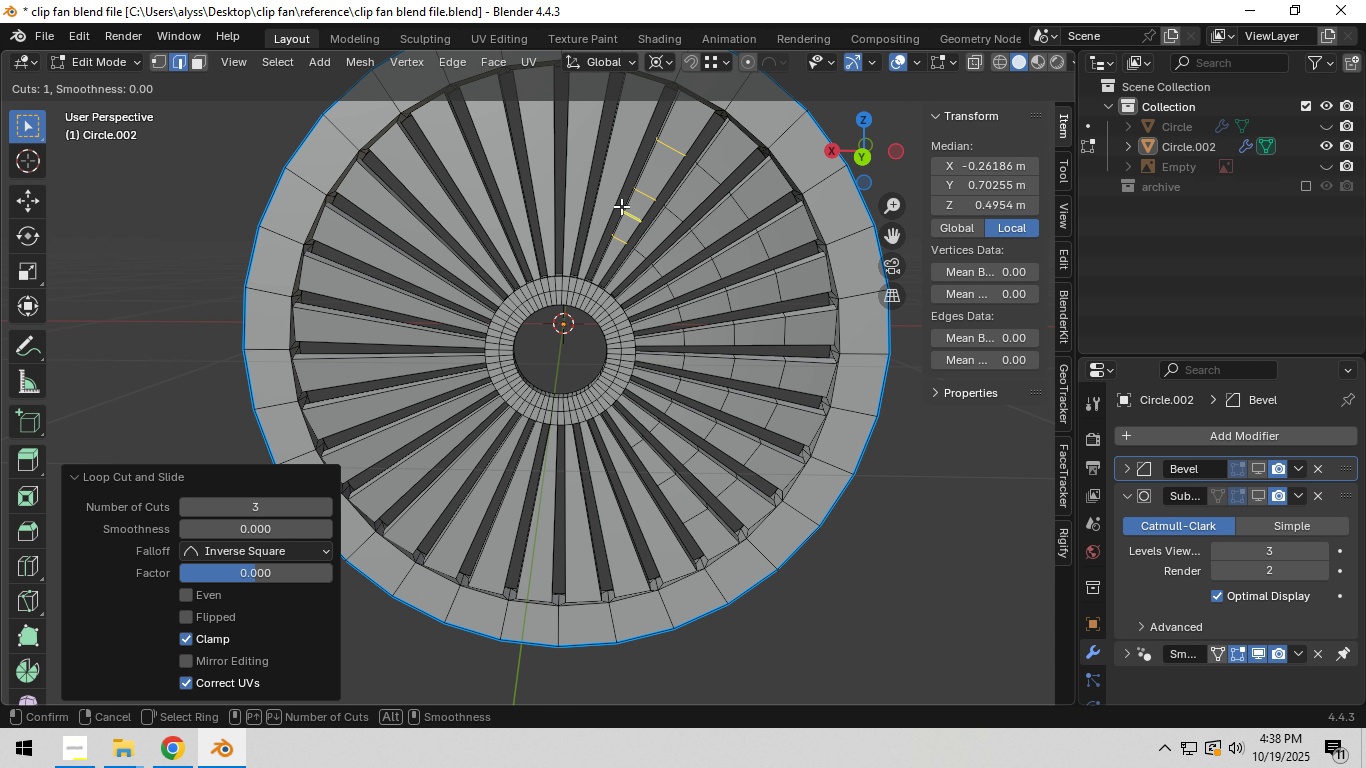 
key(Control+R)
 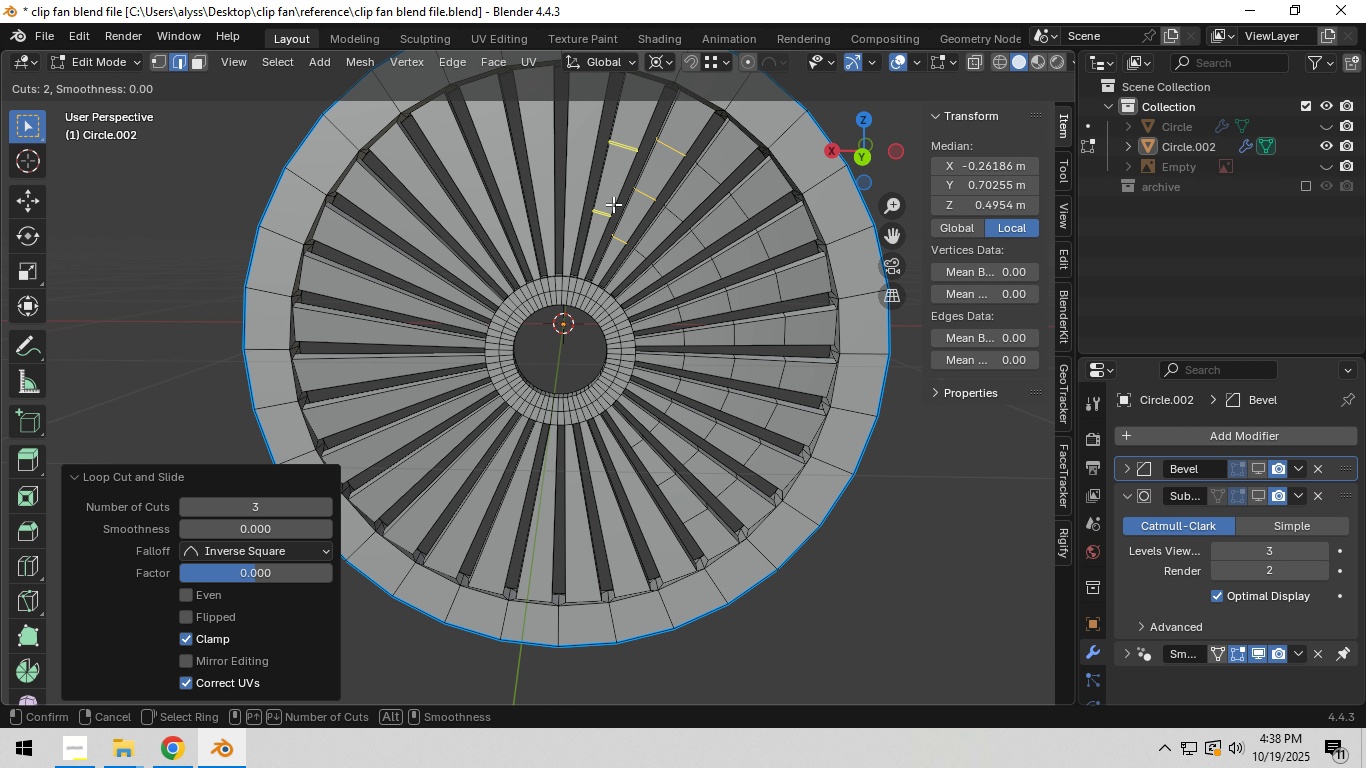 
scroll: coordinate [613, 204], scroll_direction: up, amount: 2.0
 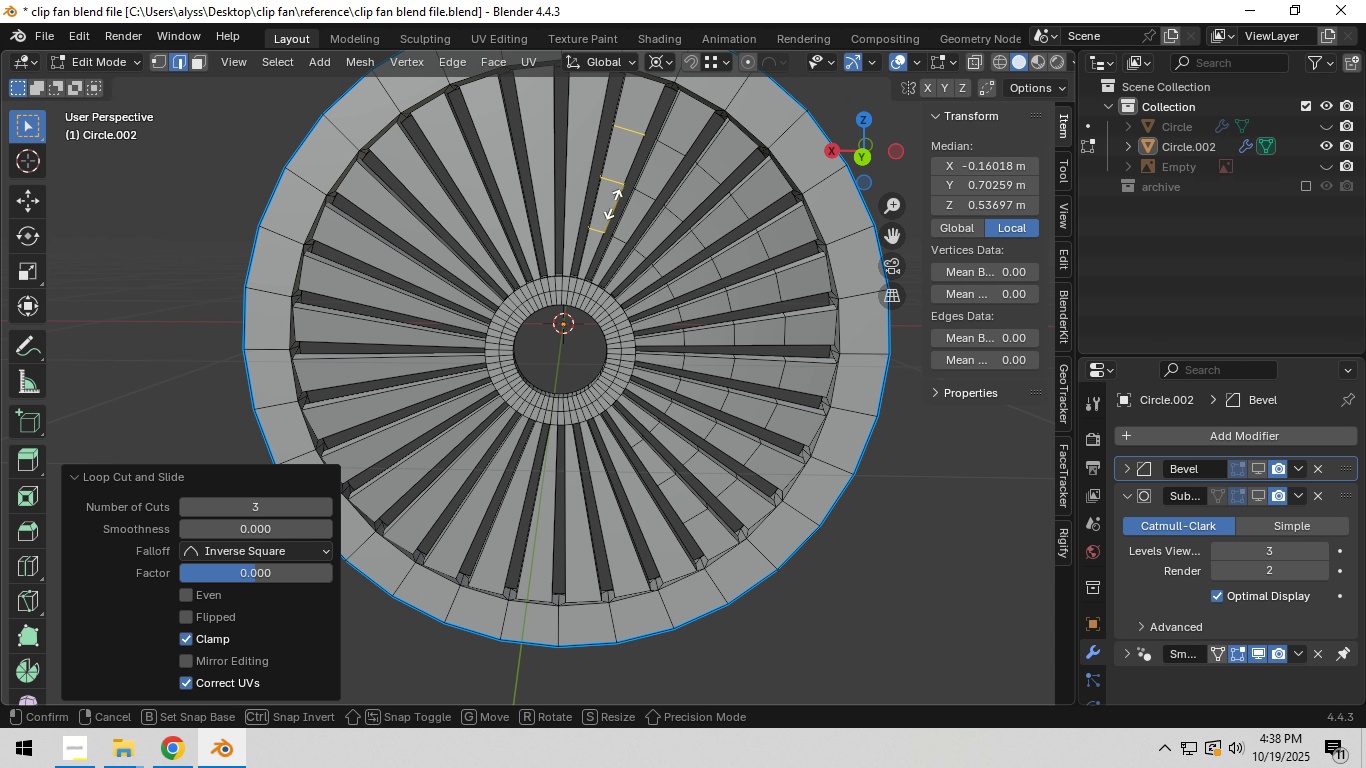 
left_click([613, 204])
 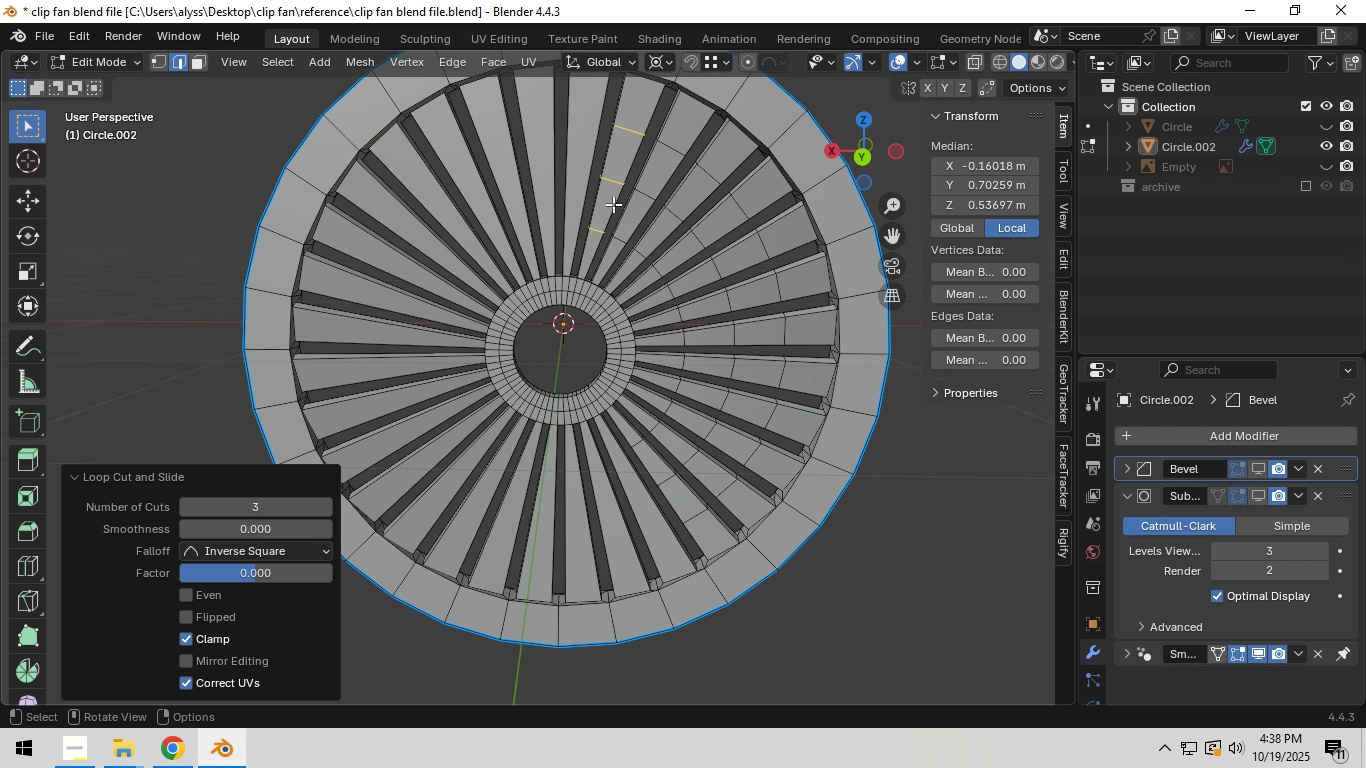 
right_click([613, 204])
 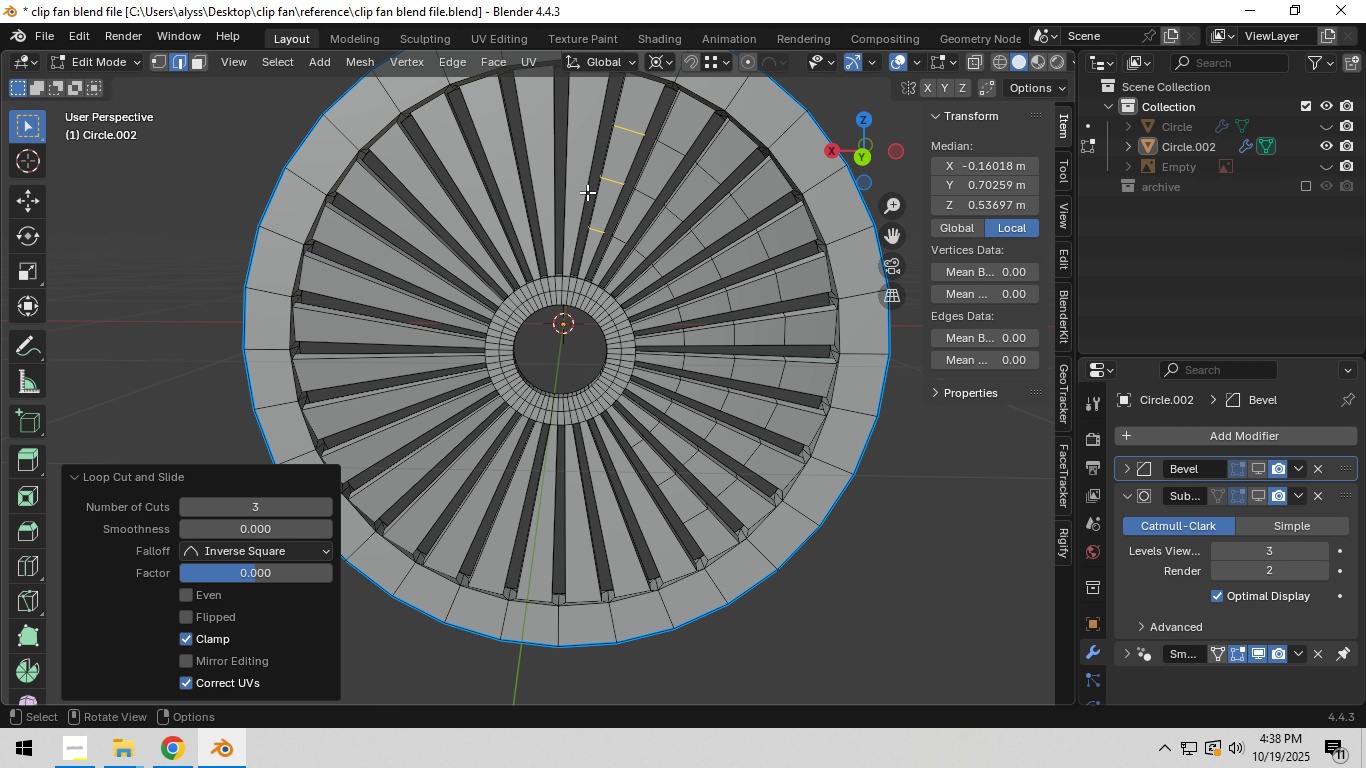 
key(Control+ControlLeft)
 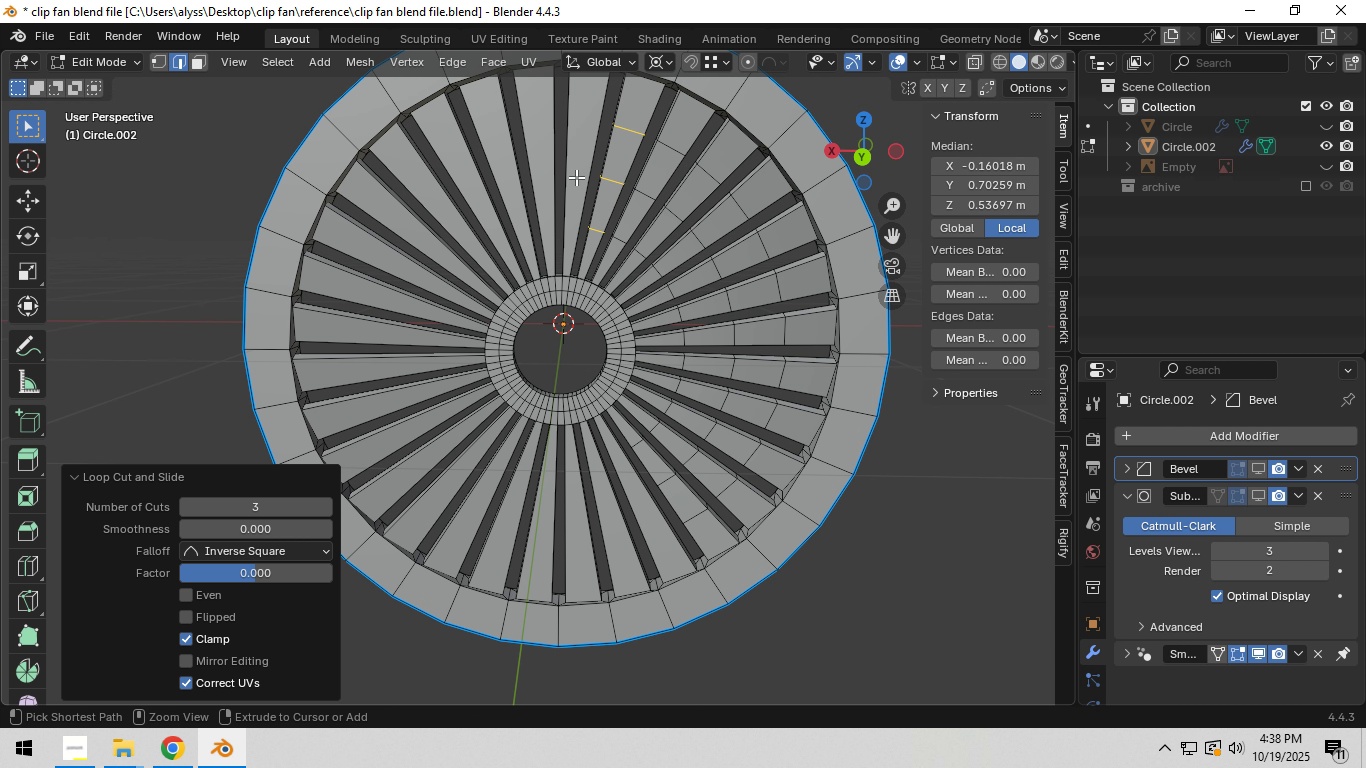 
key(Control+R)
 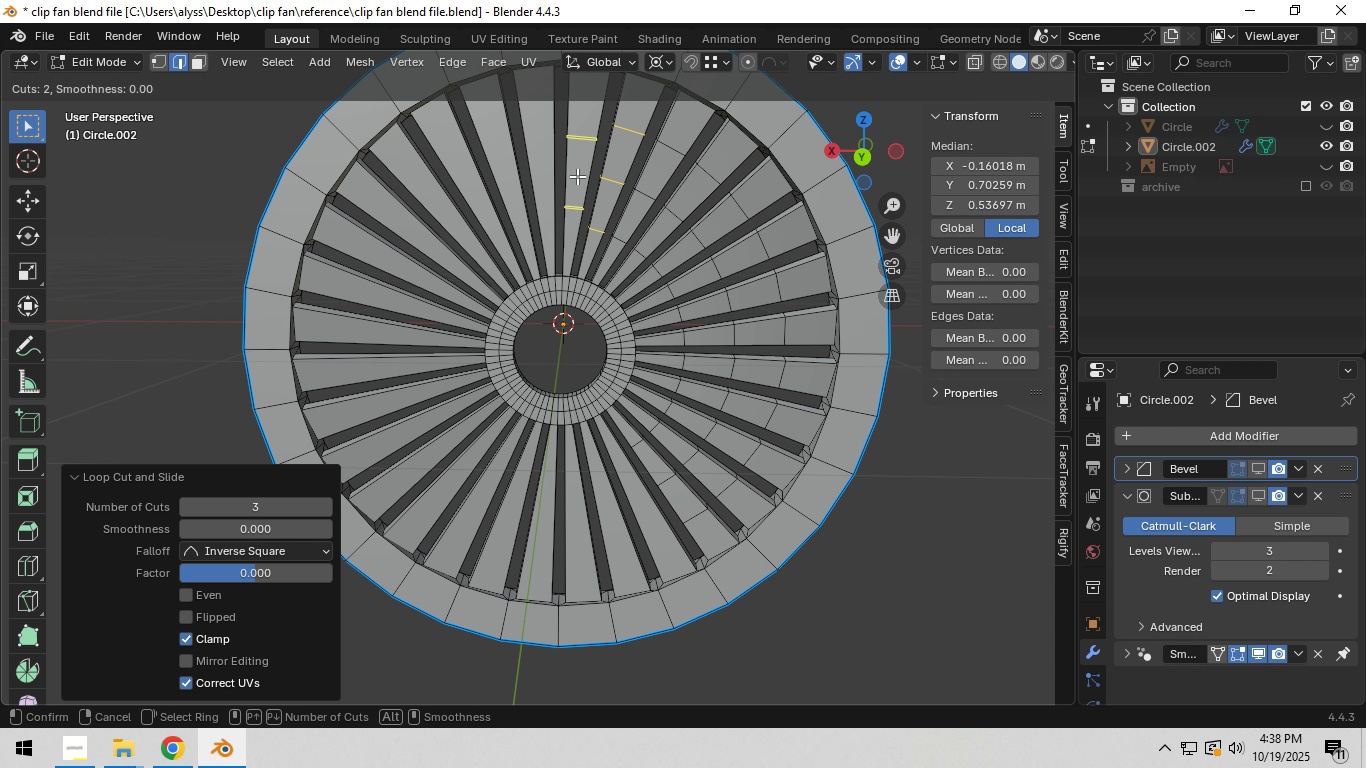 
scroll: coordinate [577, 176], scroll_direction: up, amount: 2.0
 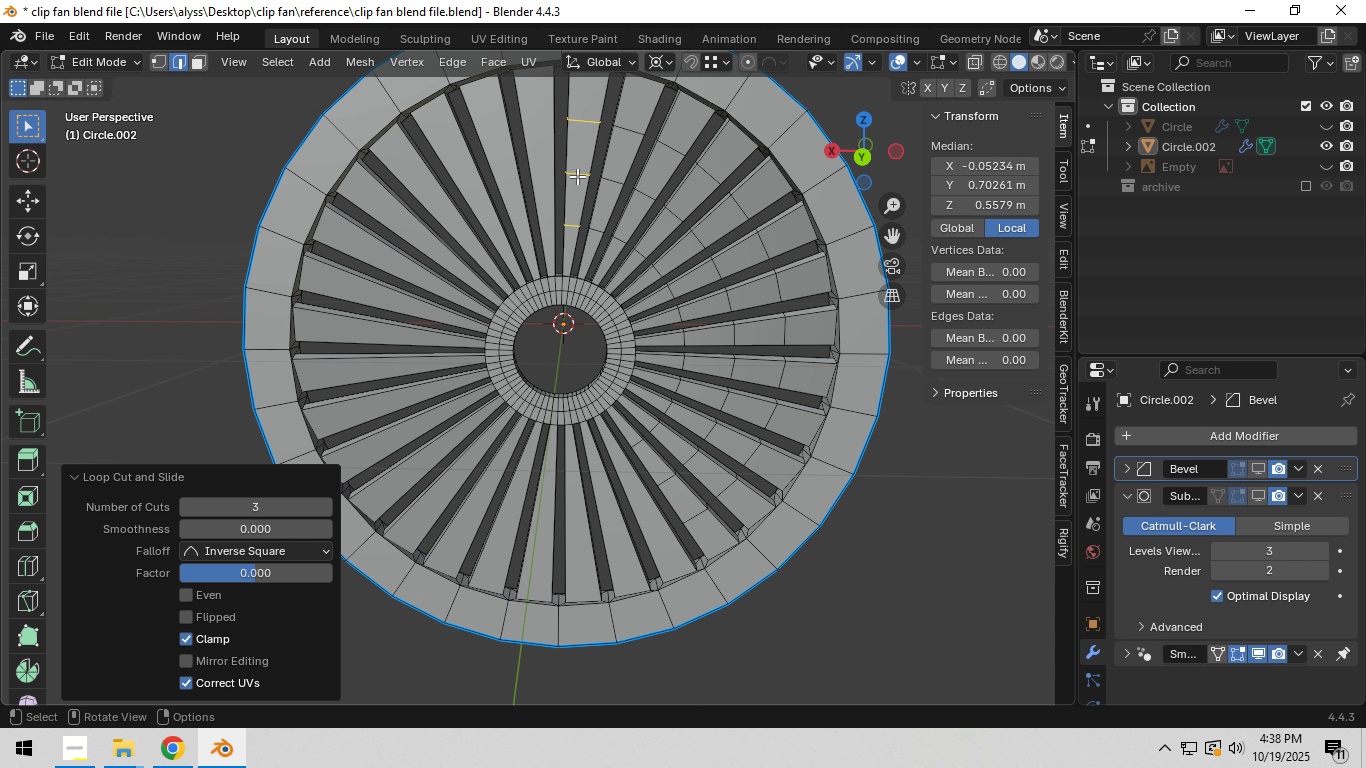 
left_click([577, 176])
 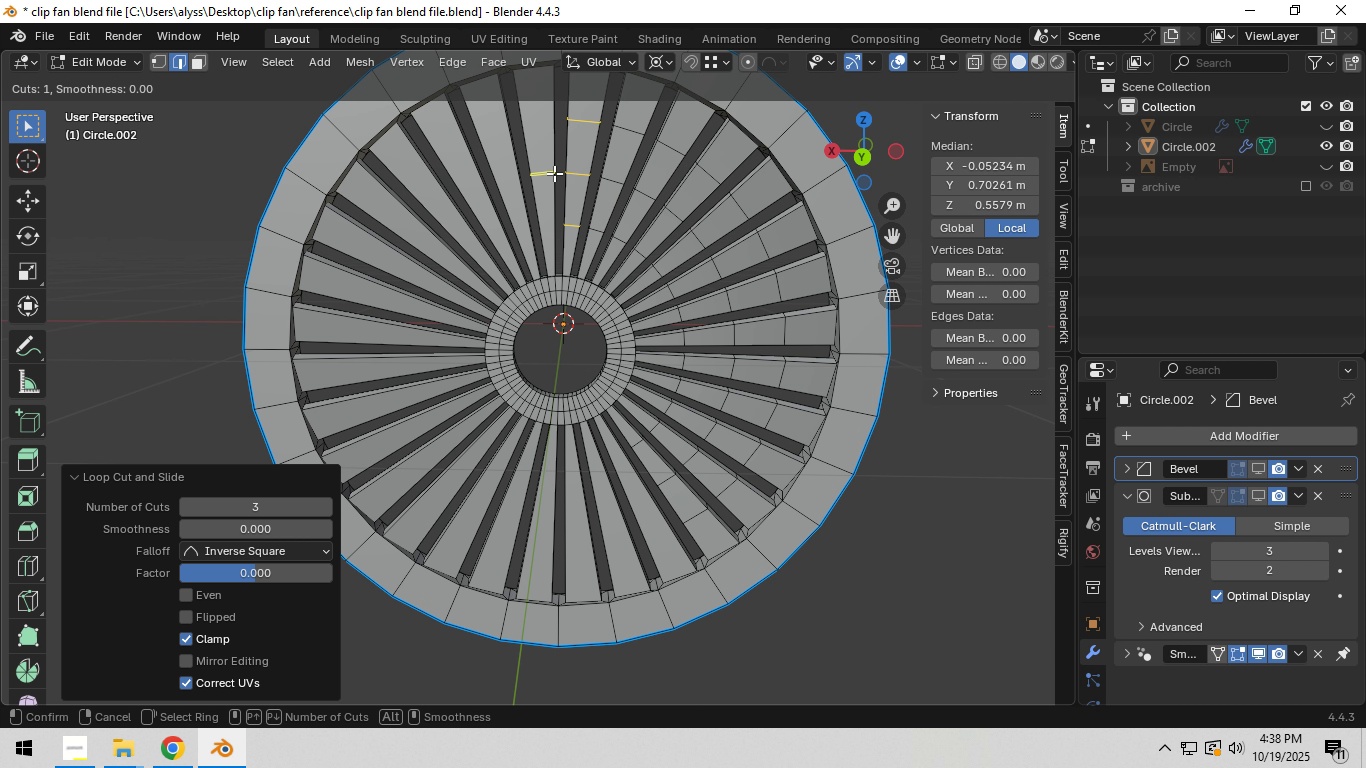 
right_click([577, 176])
 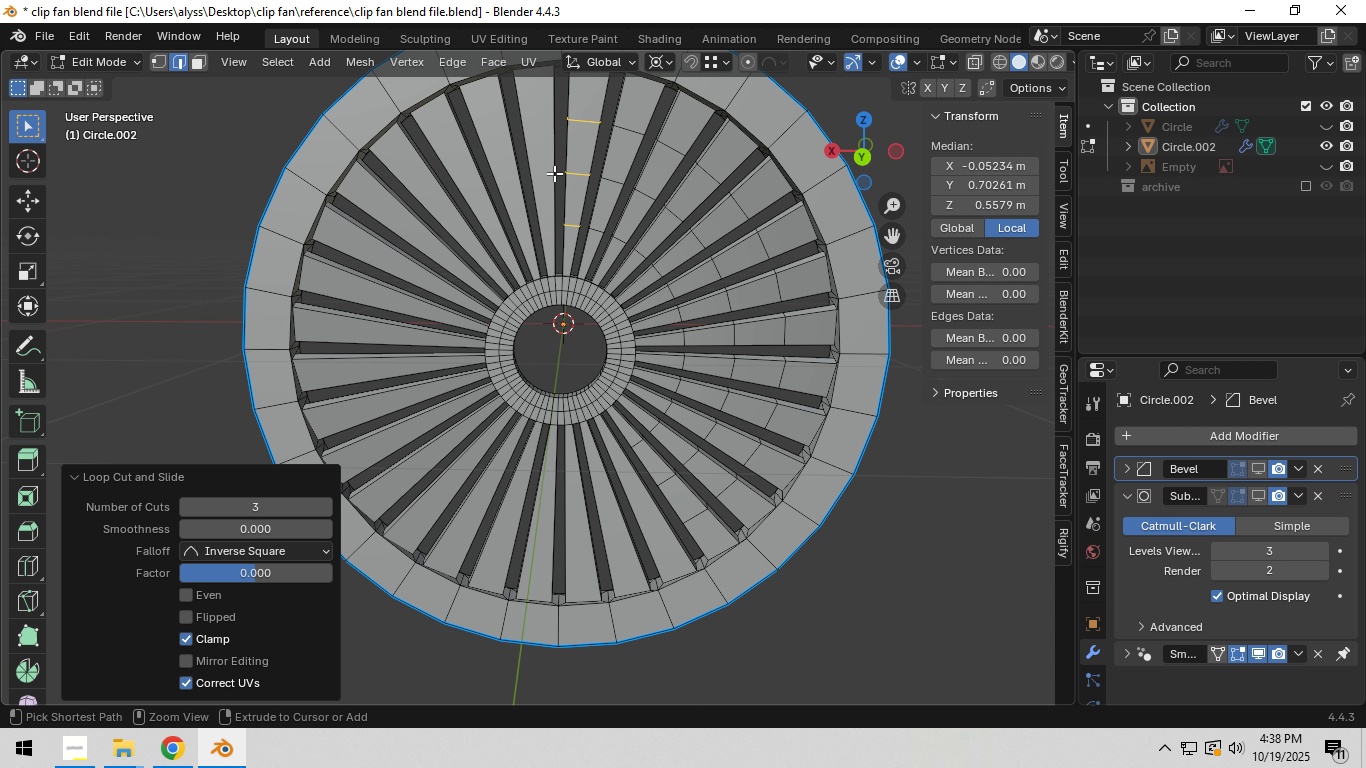 
key(Control+R)
 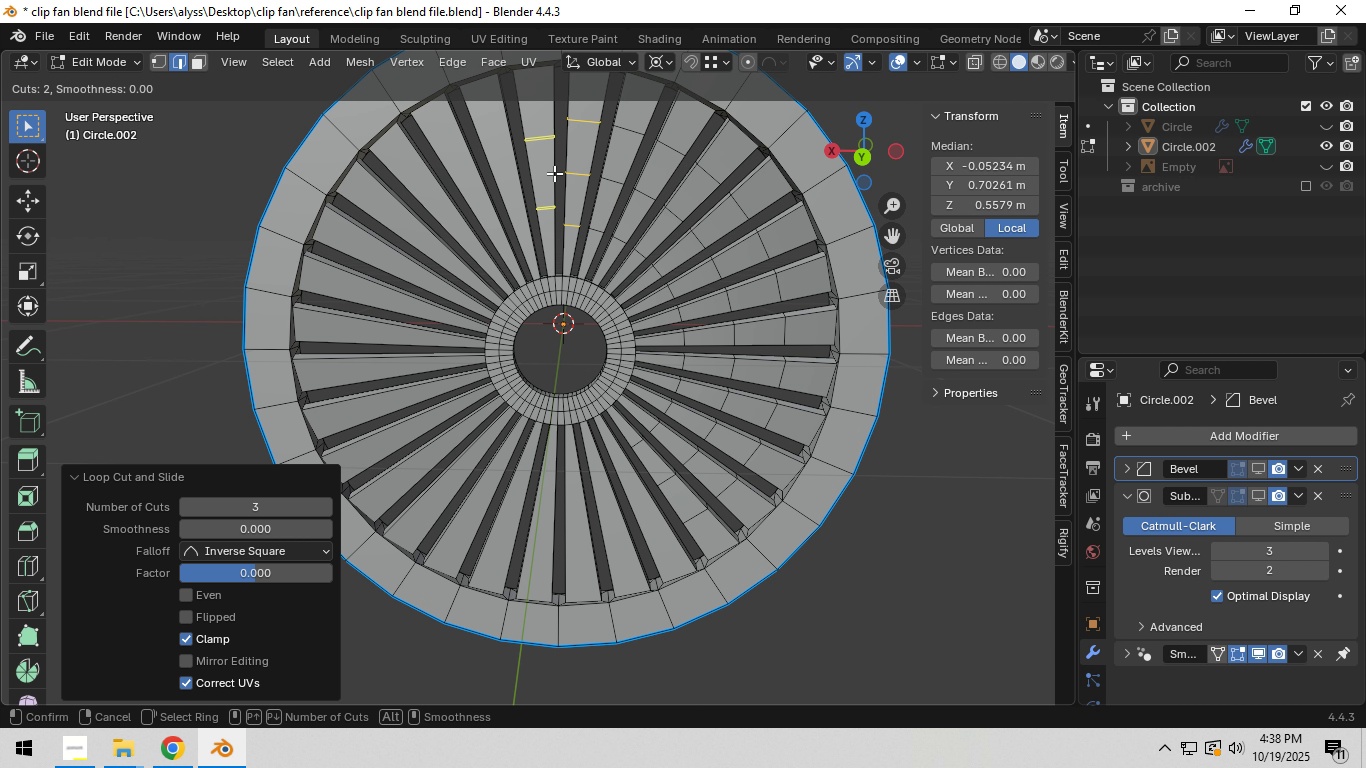 
scroll: coordinate [554, 173], scroll_direction: up, amount: 2.0
 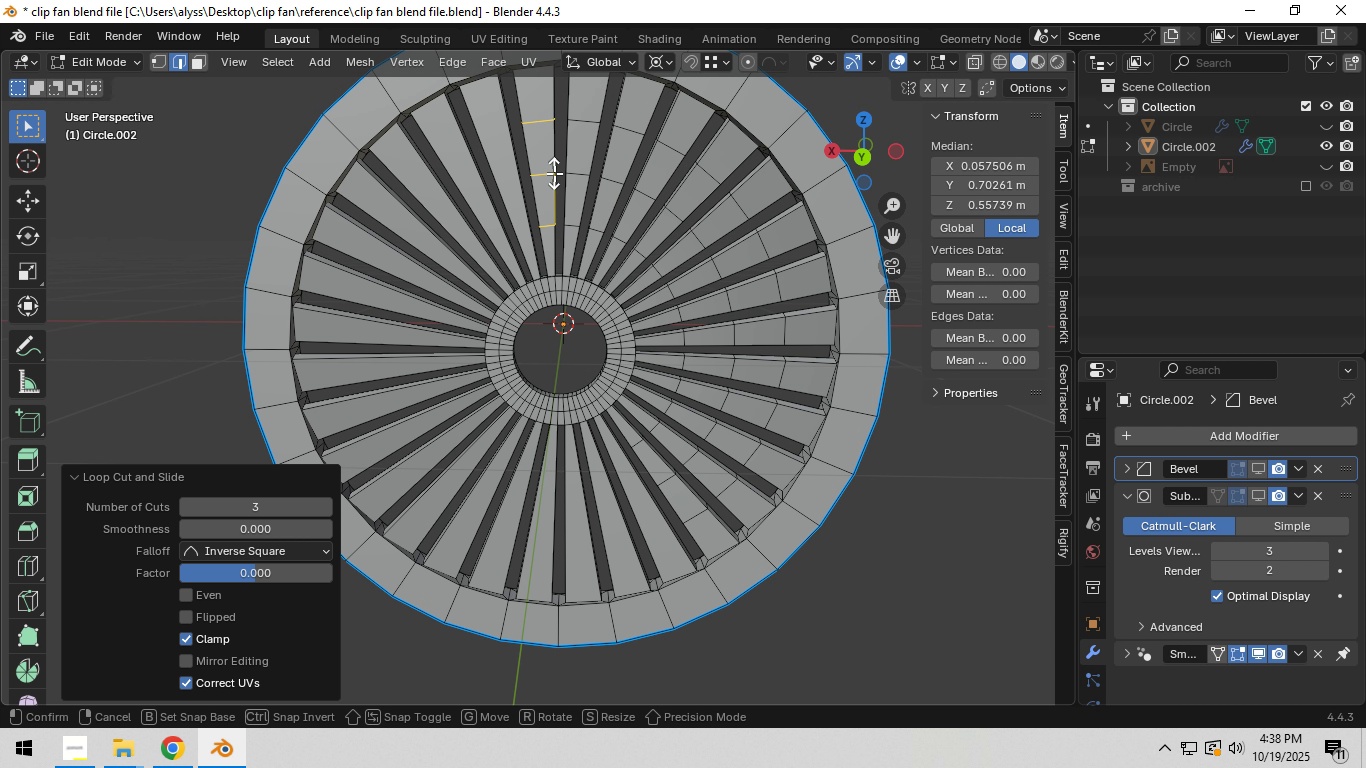 
right_click([554, 173])
 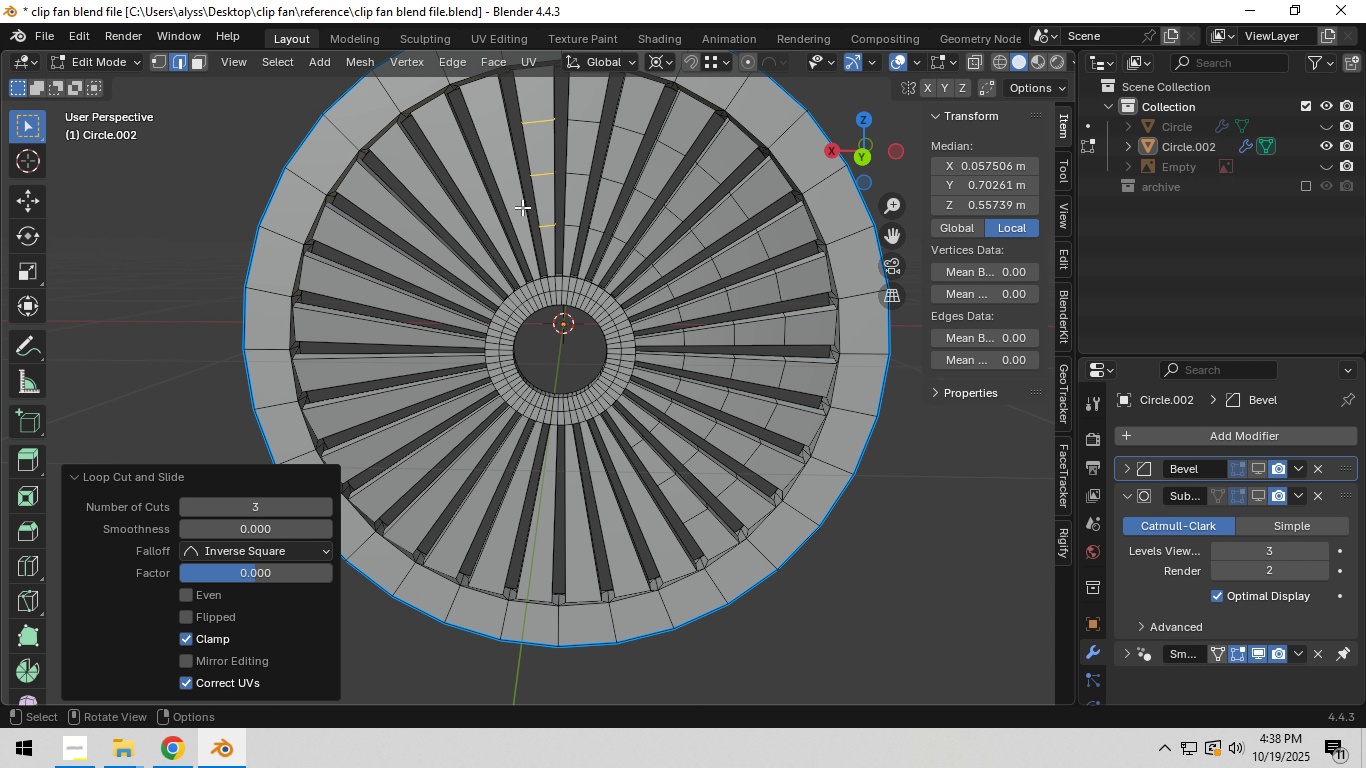 
left_click([554, 173])
 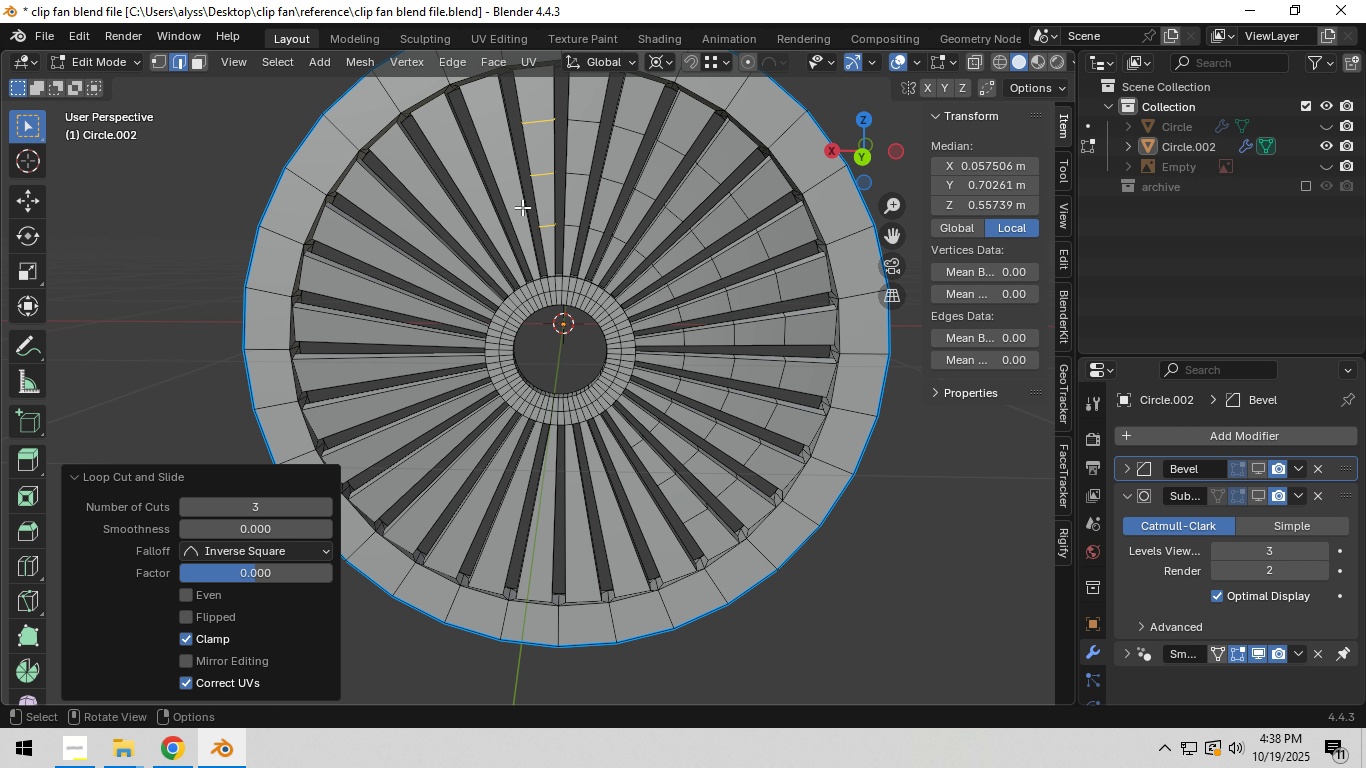 
key(Control+ControlLeft)
 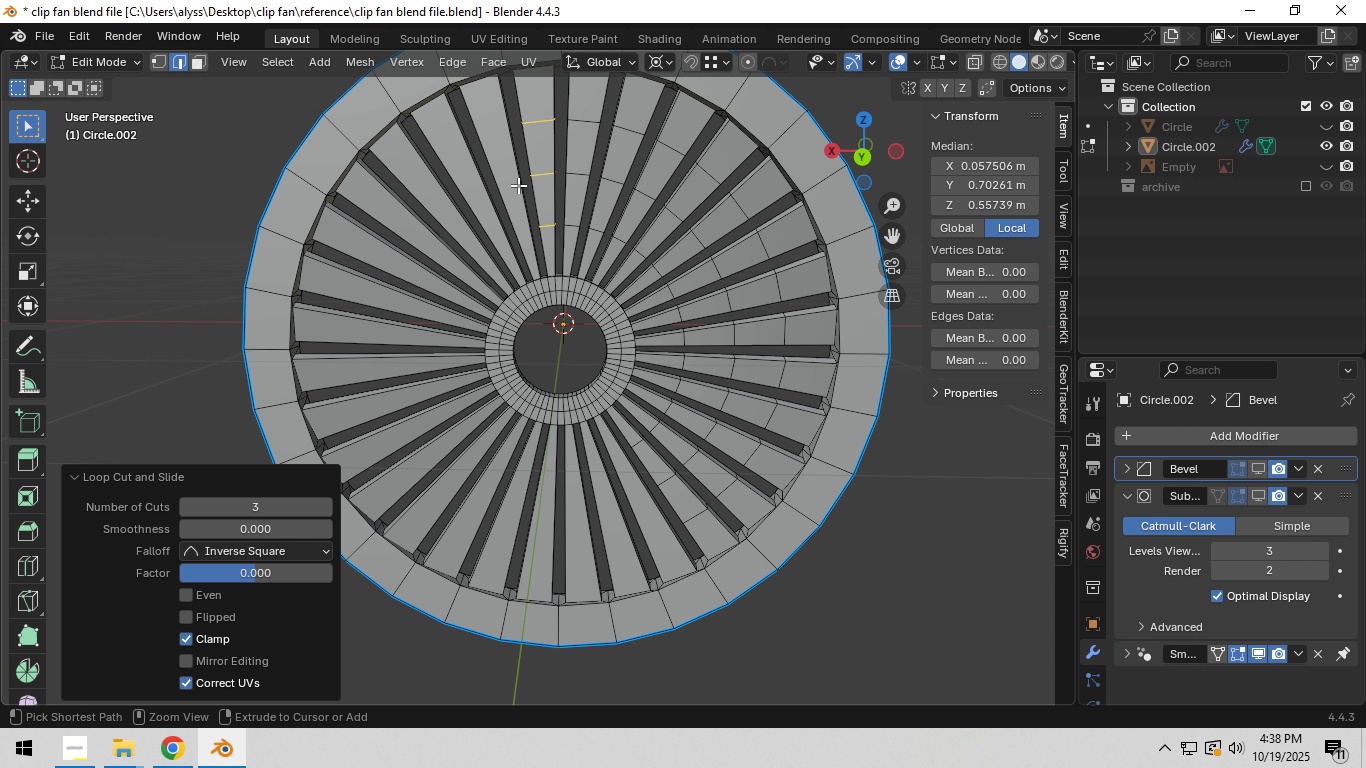 
key(Control+R)
 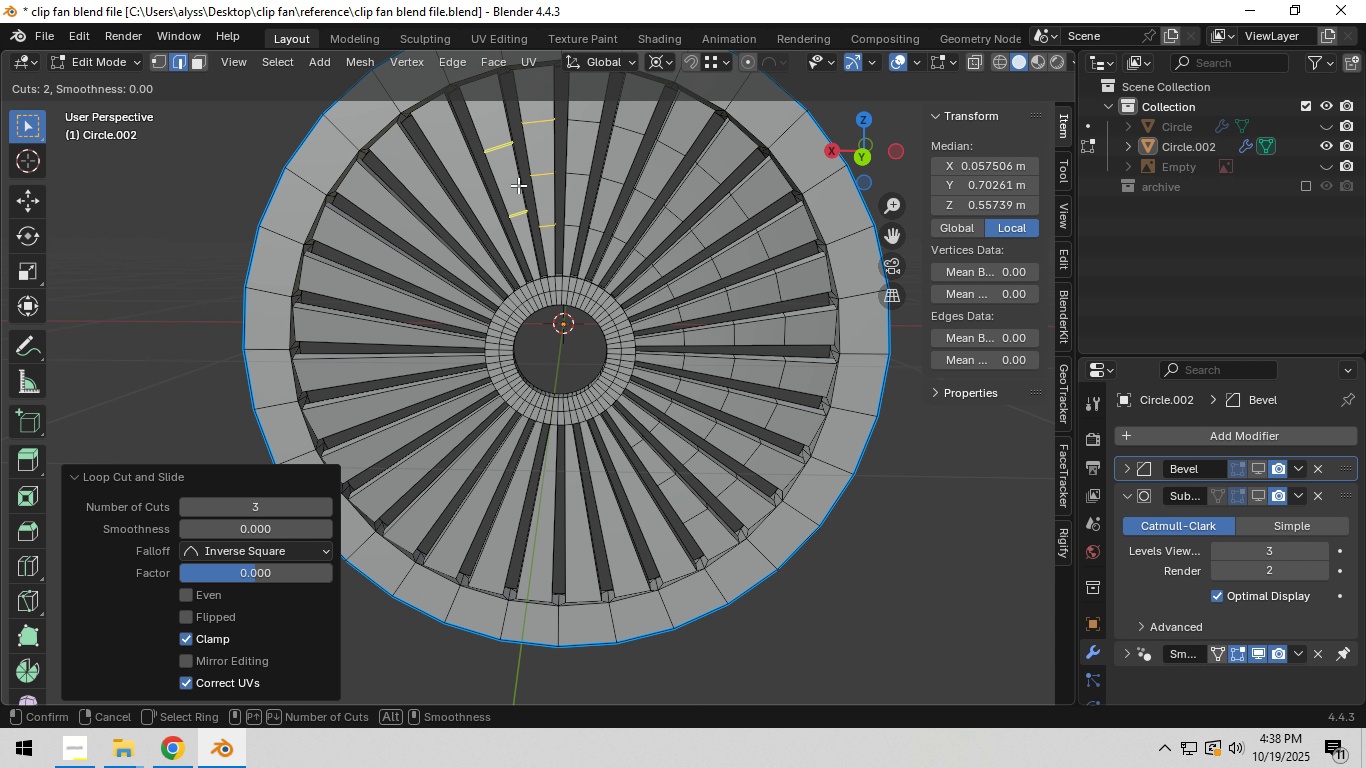 
scroll: coordinate [518, 185], scroll_direction: up, amount: 2.0
 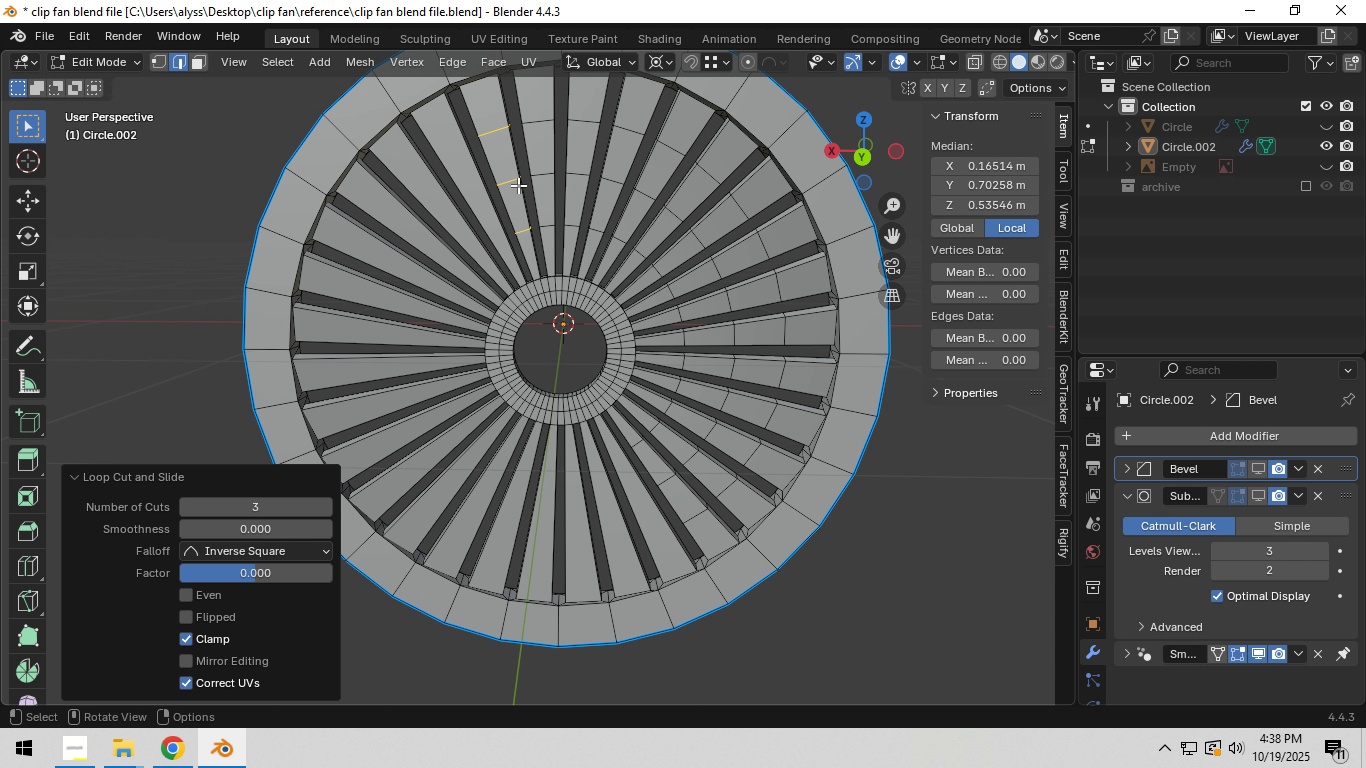 
right_click([518, 185])
 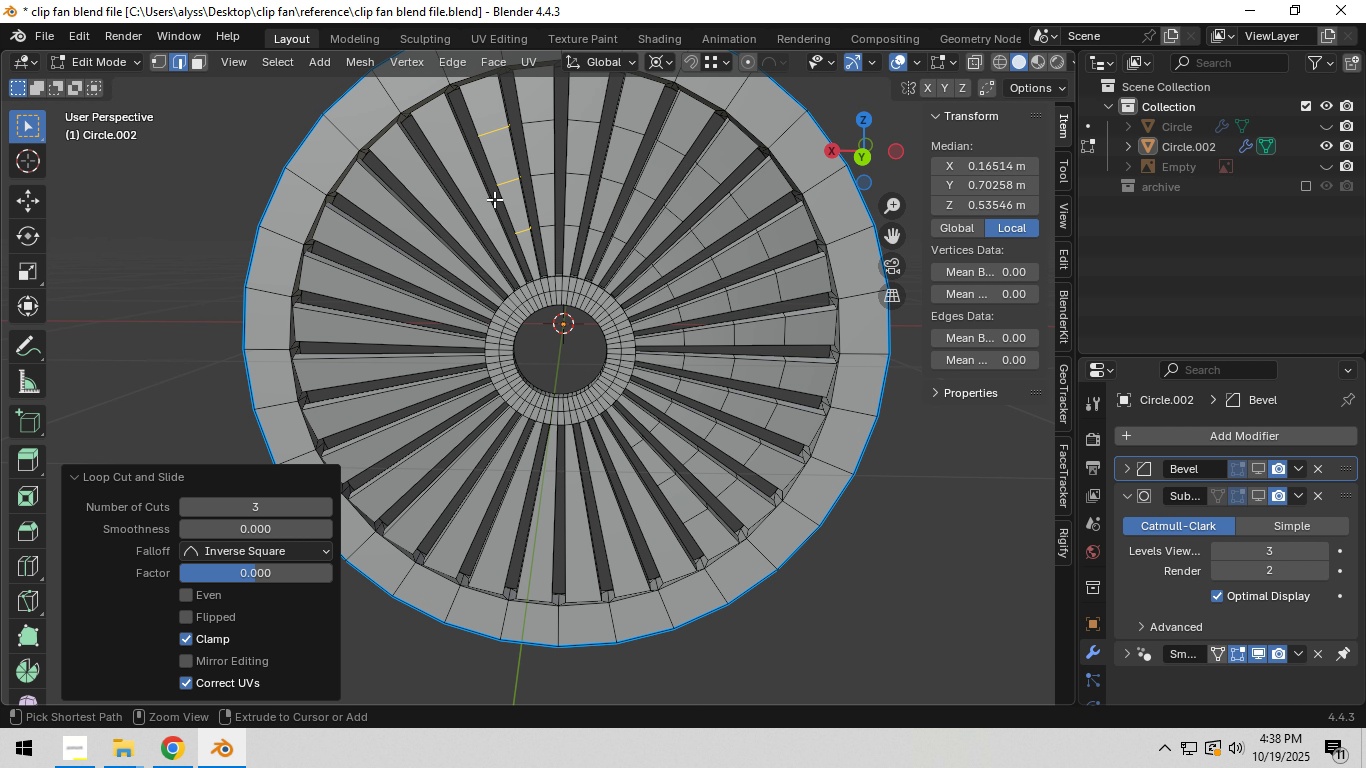 
left_click([518, 185])
 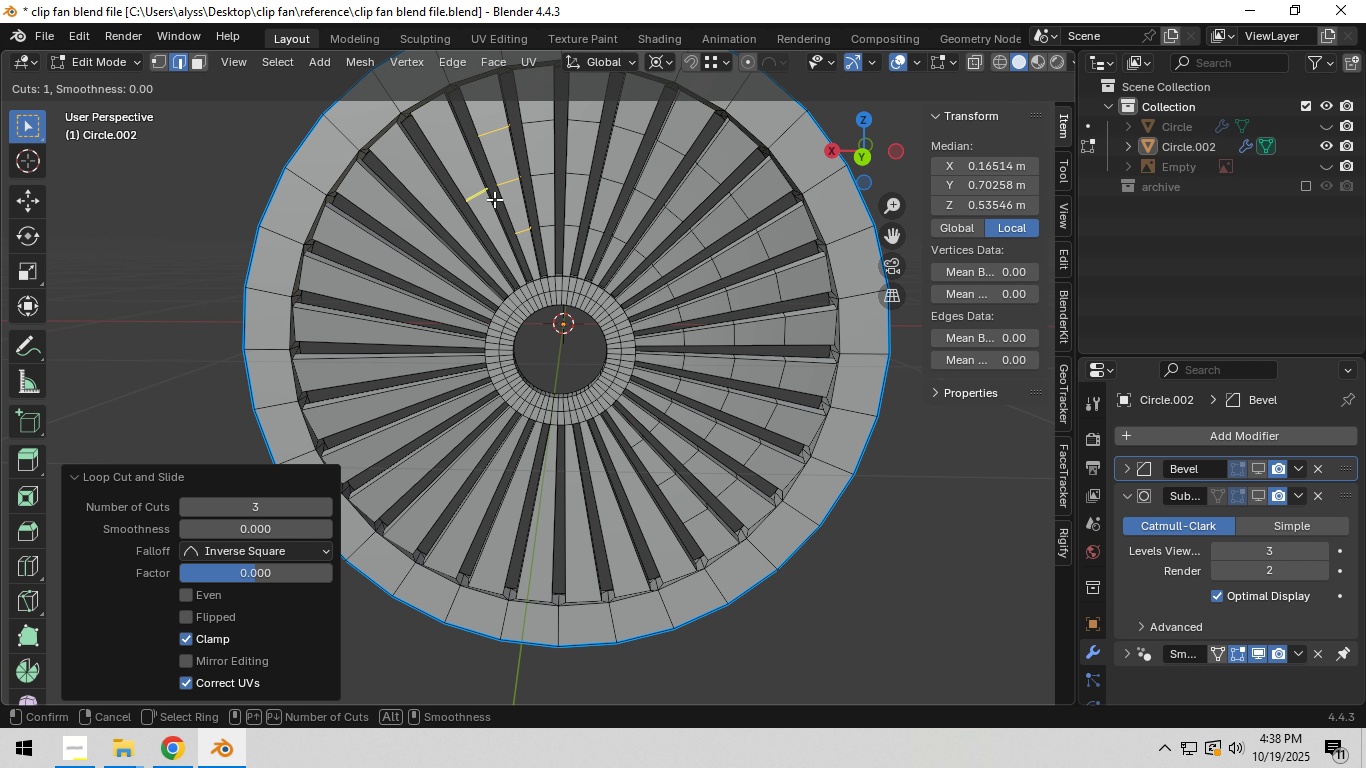 
key(Control+ControlLeft)
 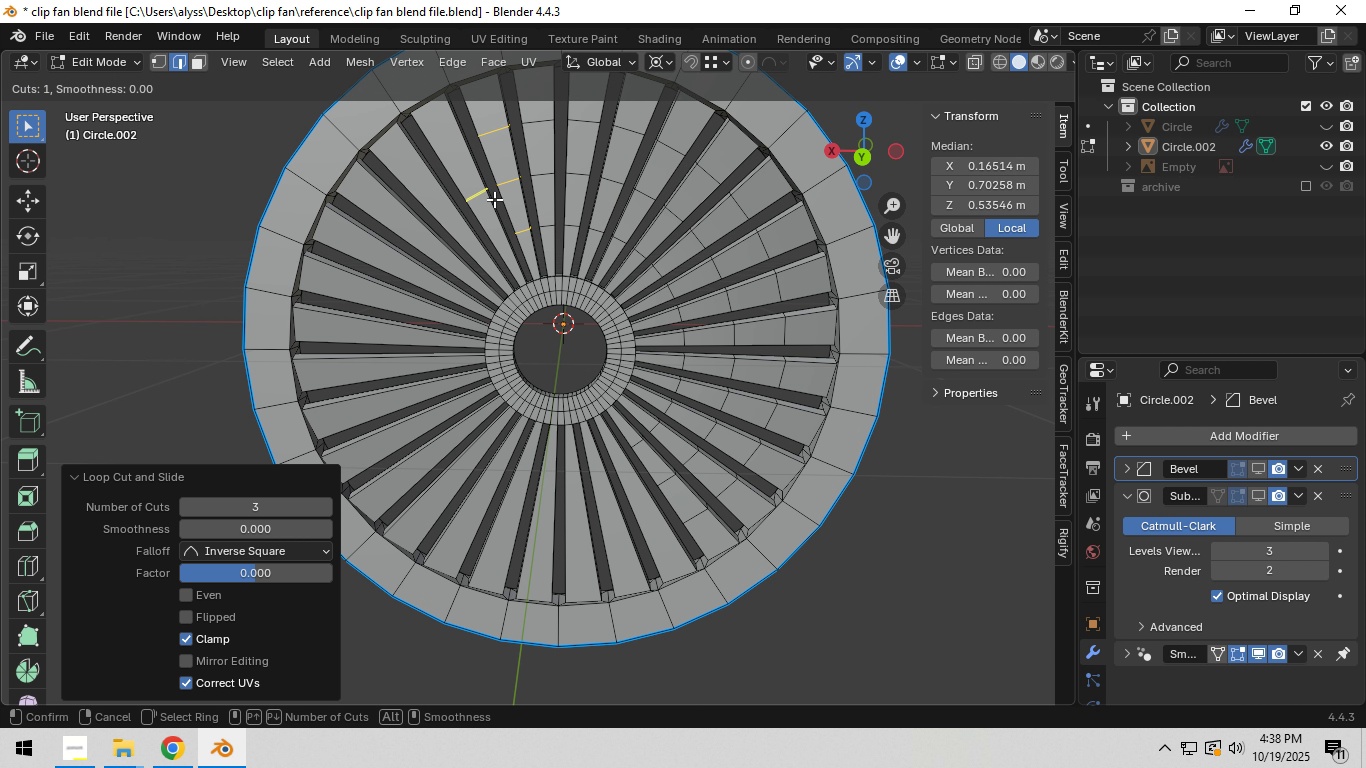 
key(Control+R)
 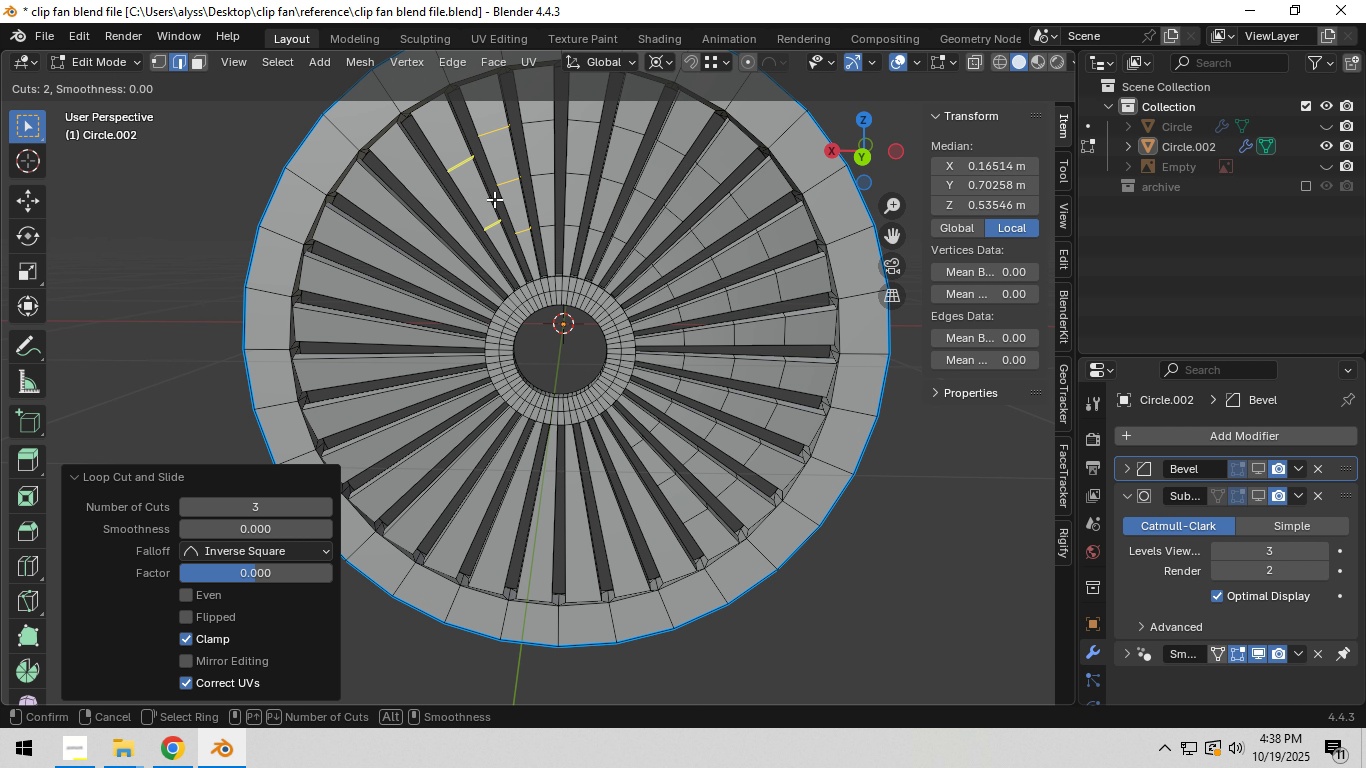 
scroll: coordinate [494, 199], scroll_direction: up, amount: 2.0
 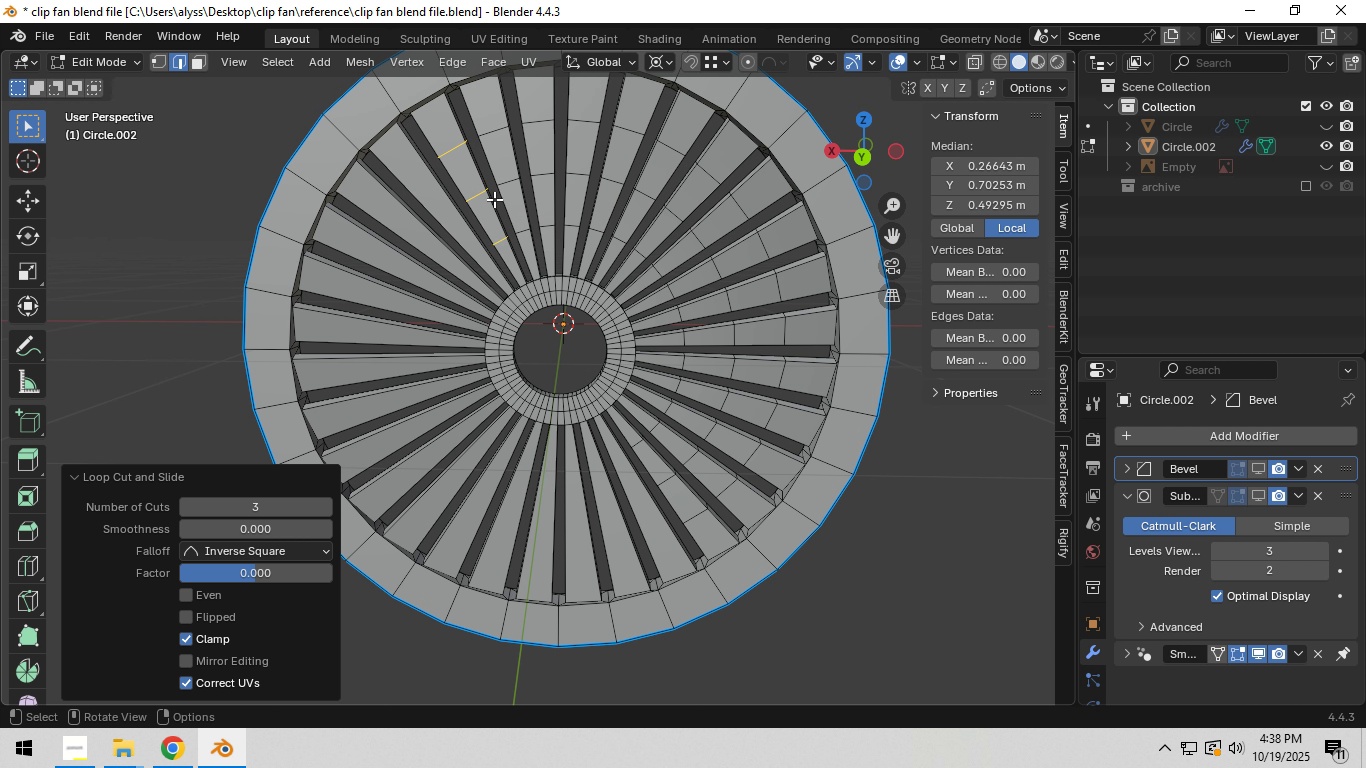 
left_click([494, 199])
 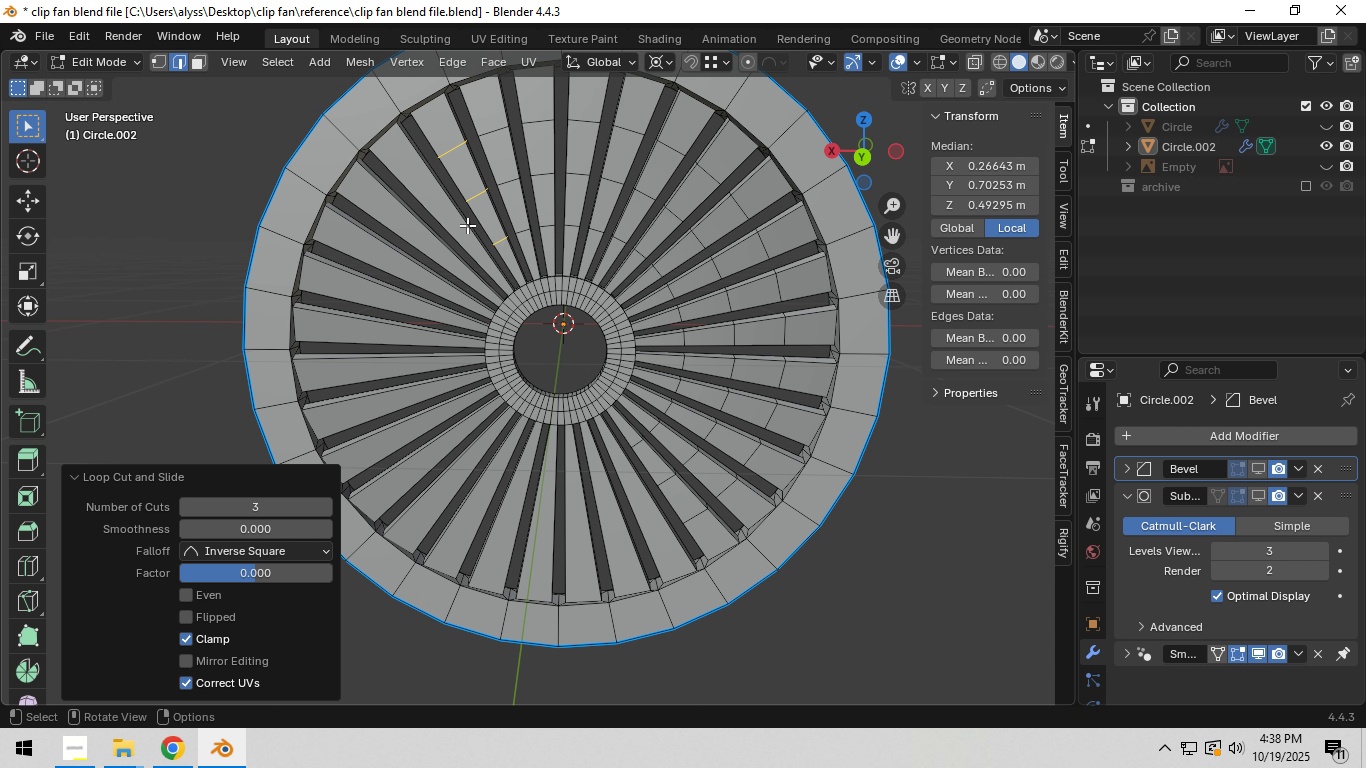 
right_click([494, 199])
 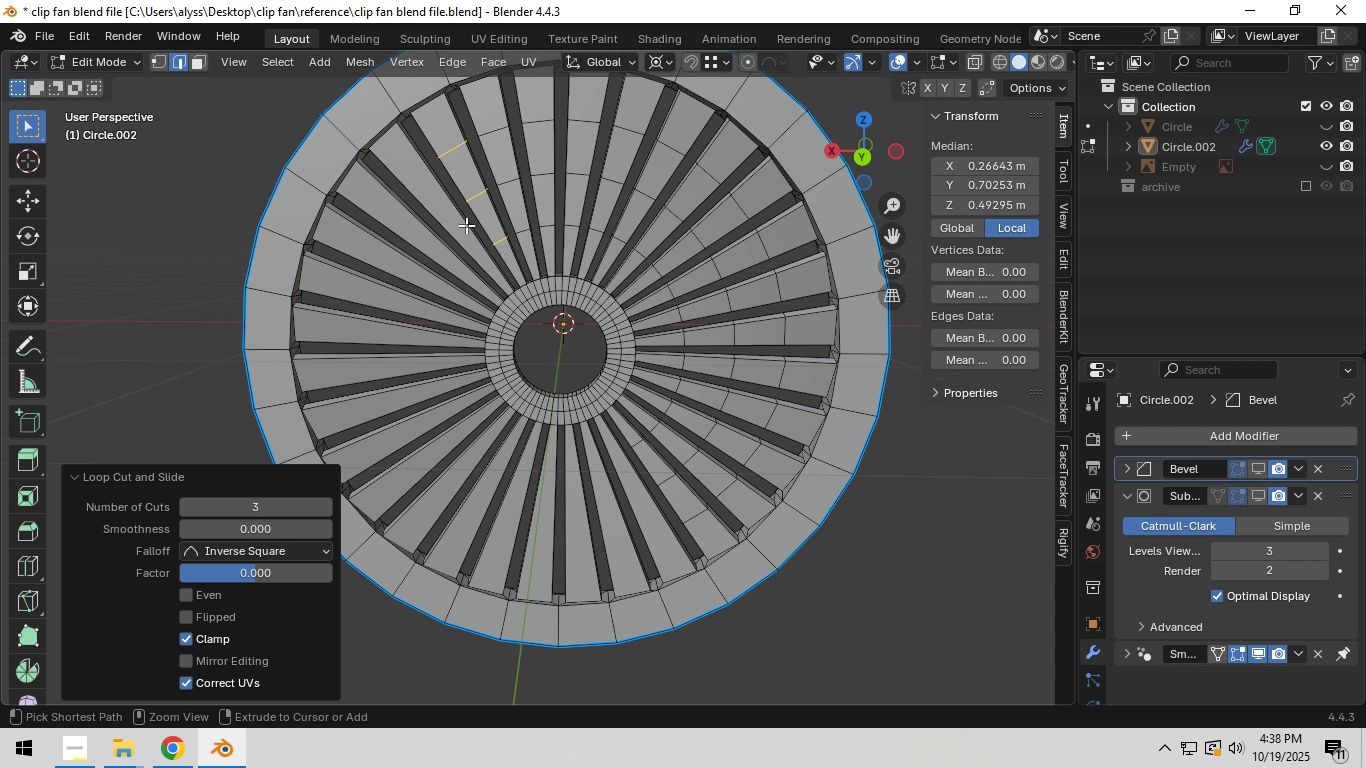 
key(Control+ControlLeft)
 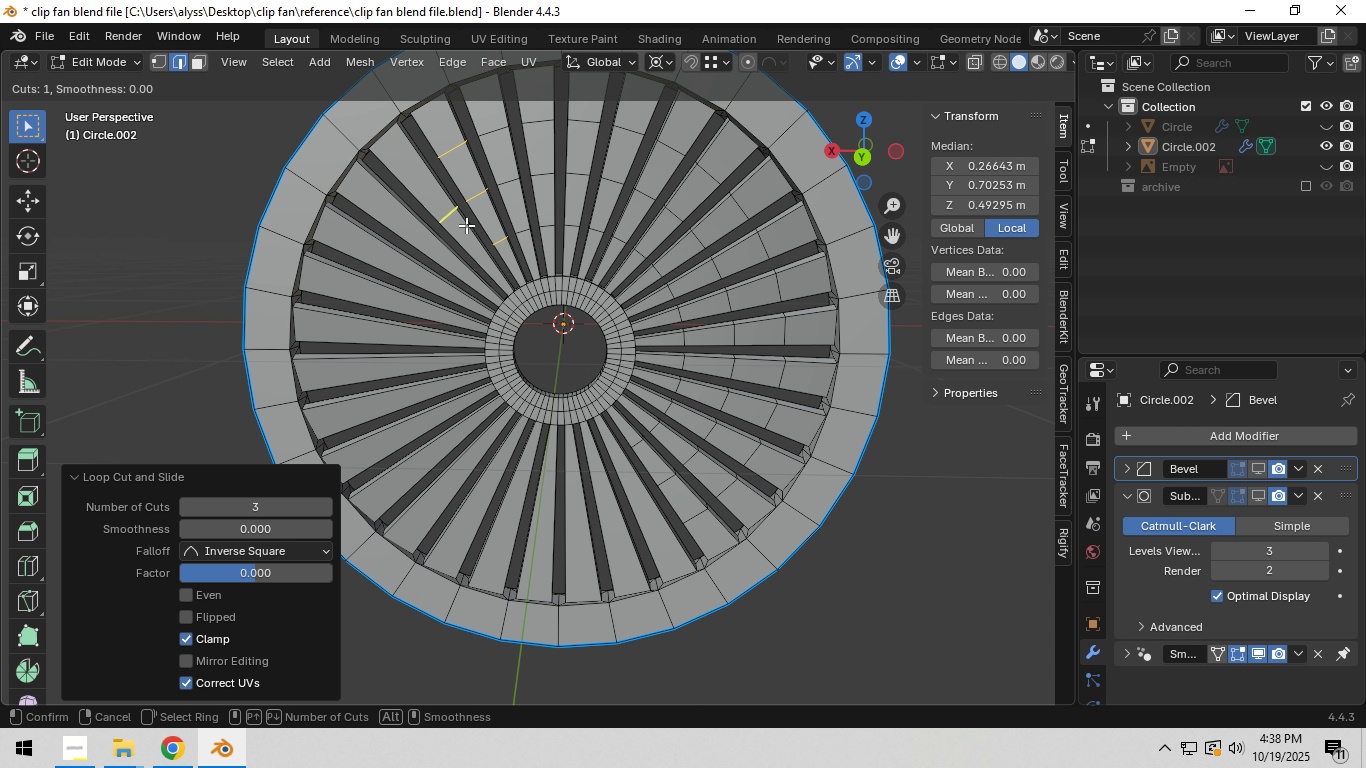 
key(Control+R)
 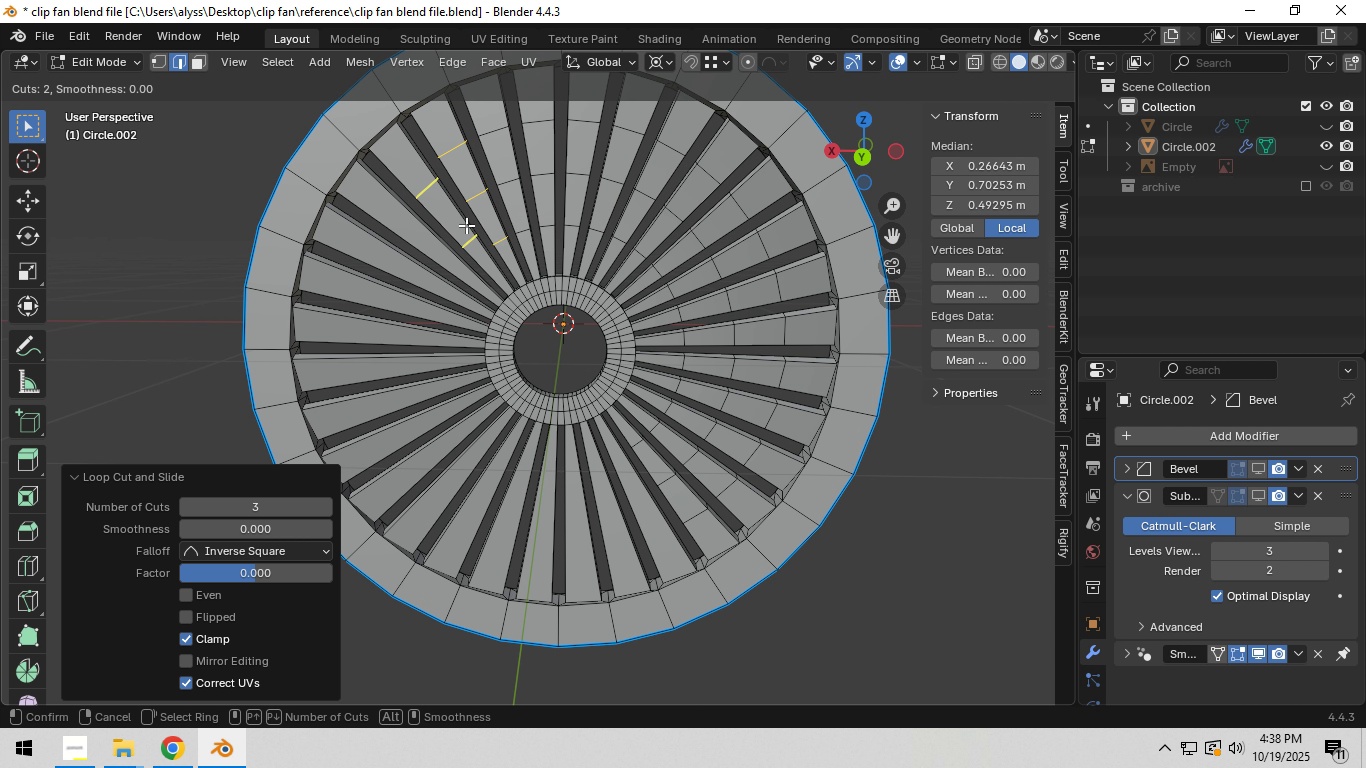 
scroll: coordinate [466, 225], scroll_direction: up, amount: 2.0
 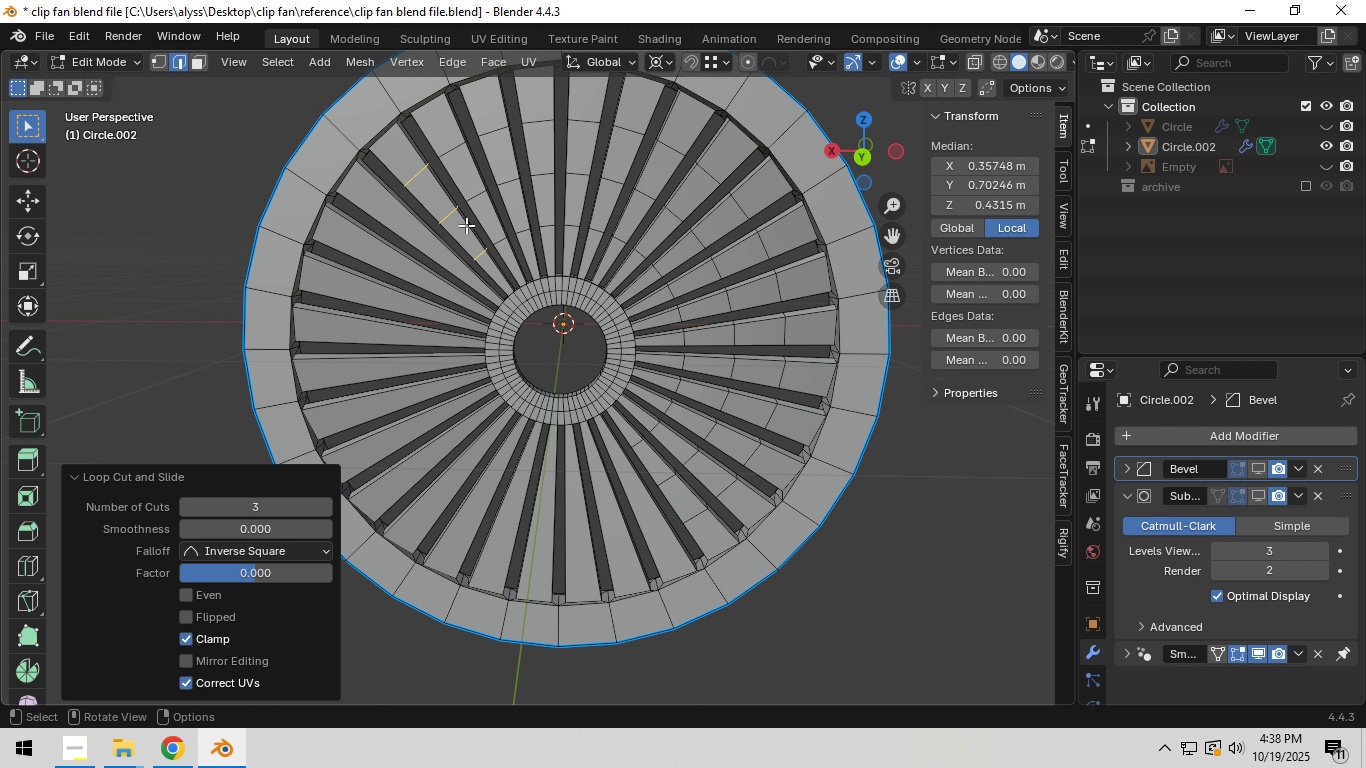 
right_click([466, 225])
 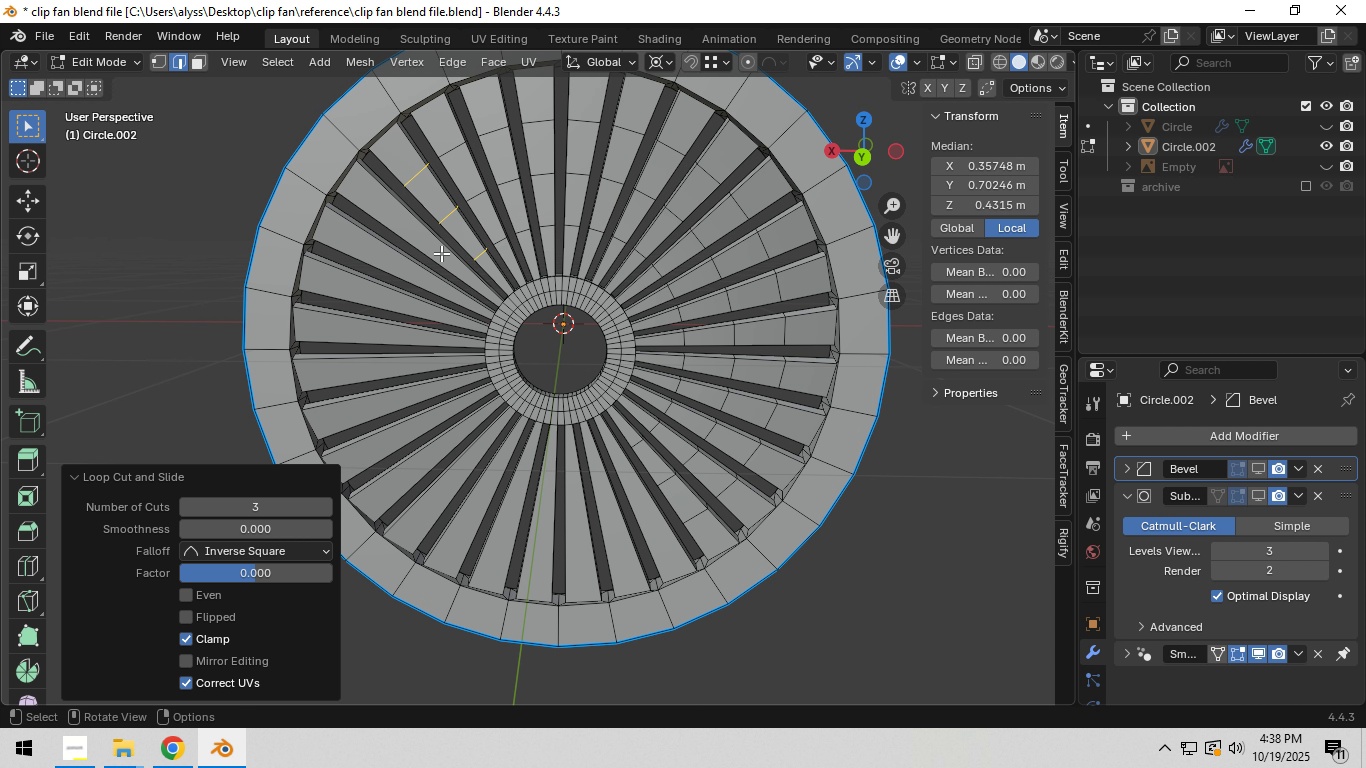 
left_click([466, 225])
 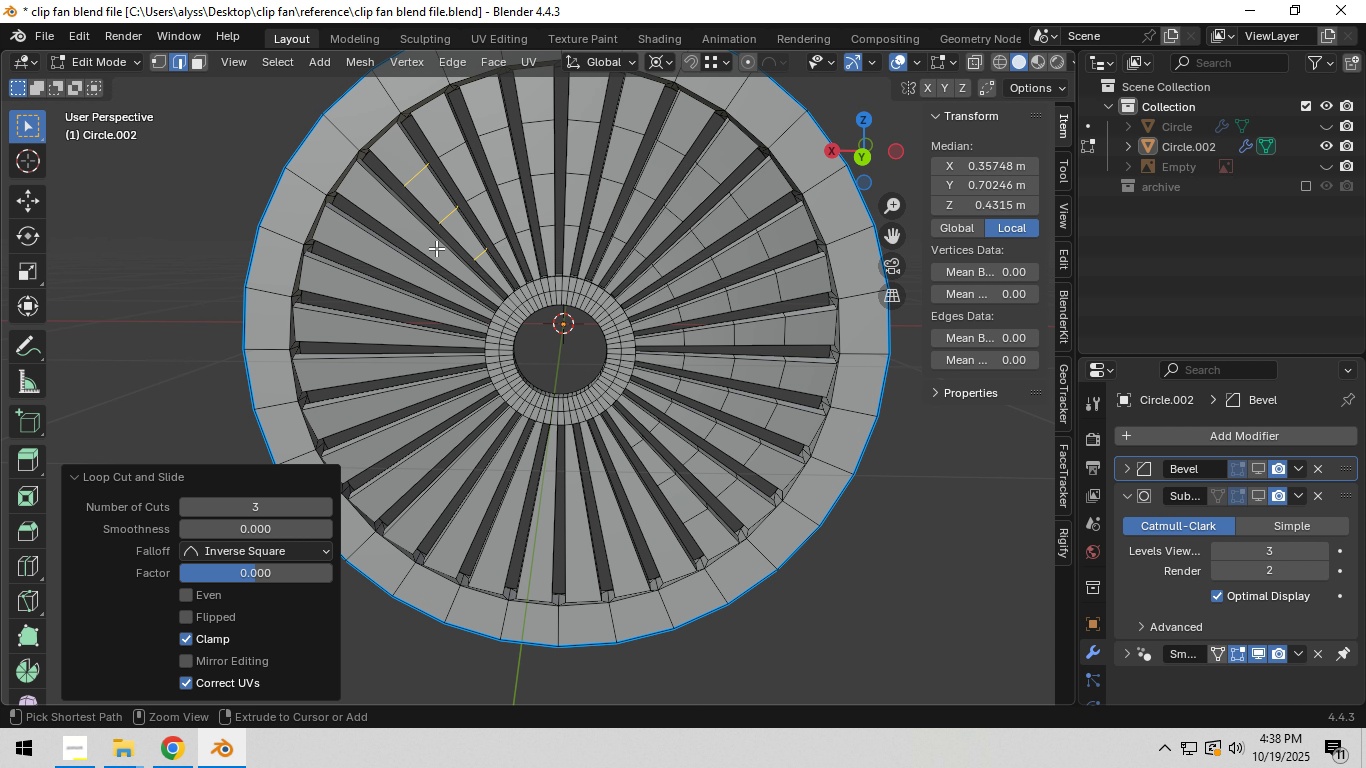 
key(Control+R)
 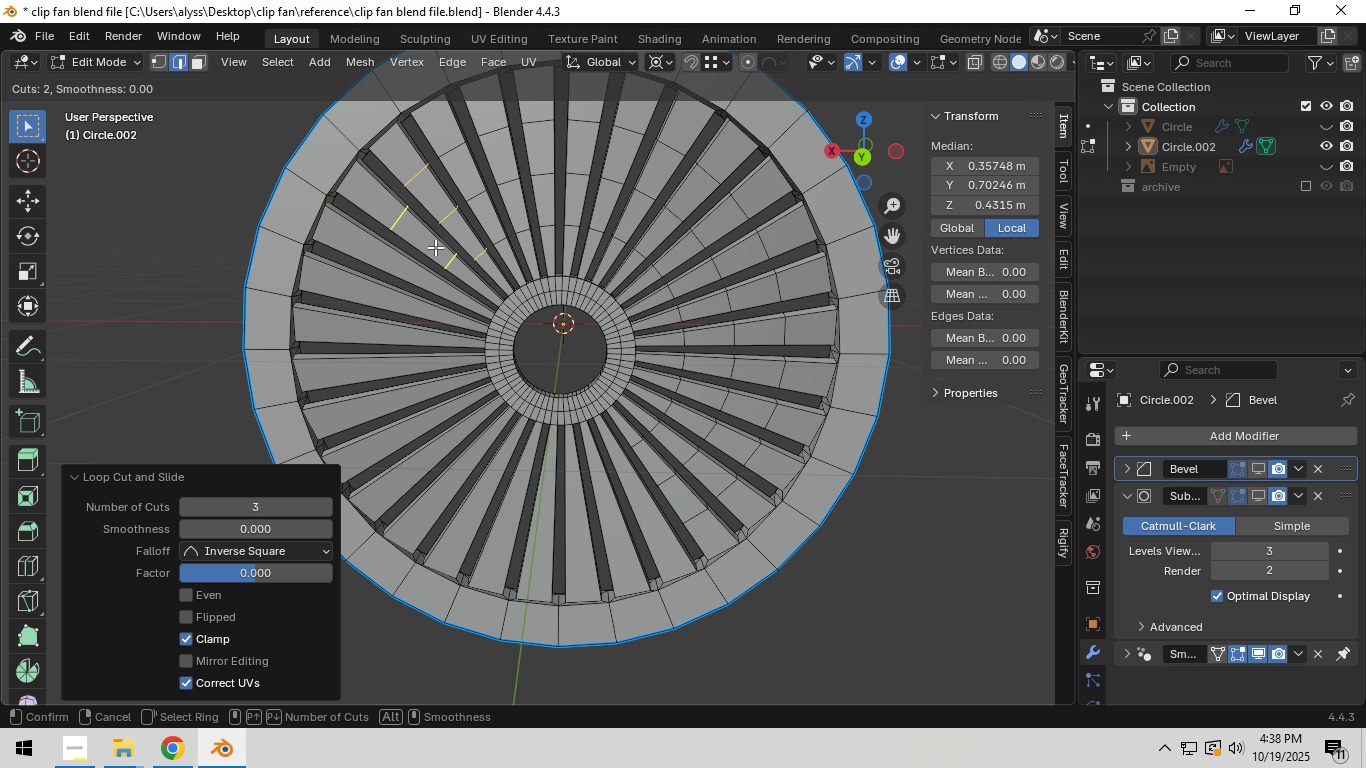 
scroll: coordinate [435, 247], scroll_direction: up, amount: 2.0
 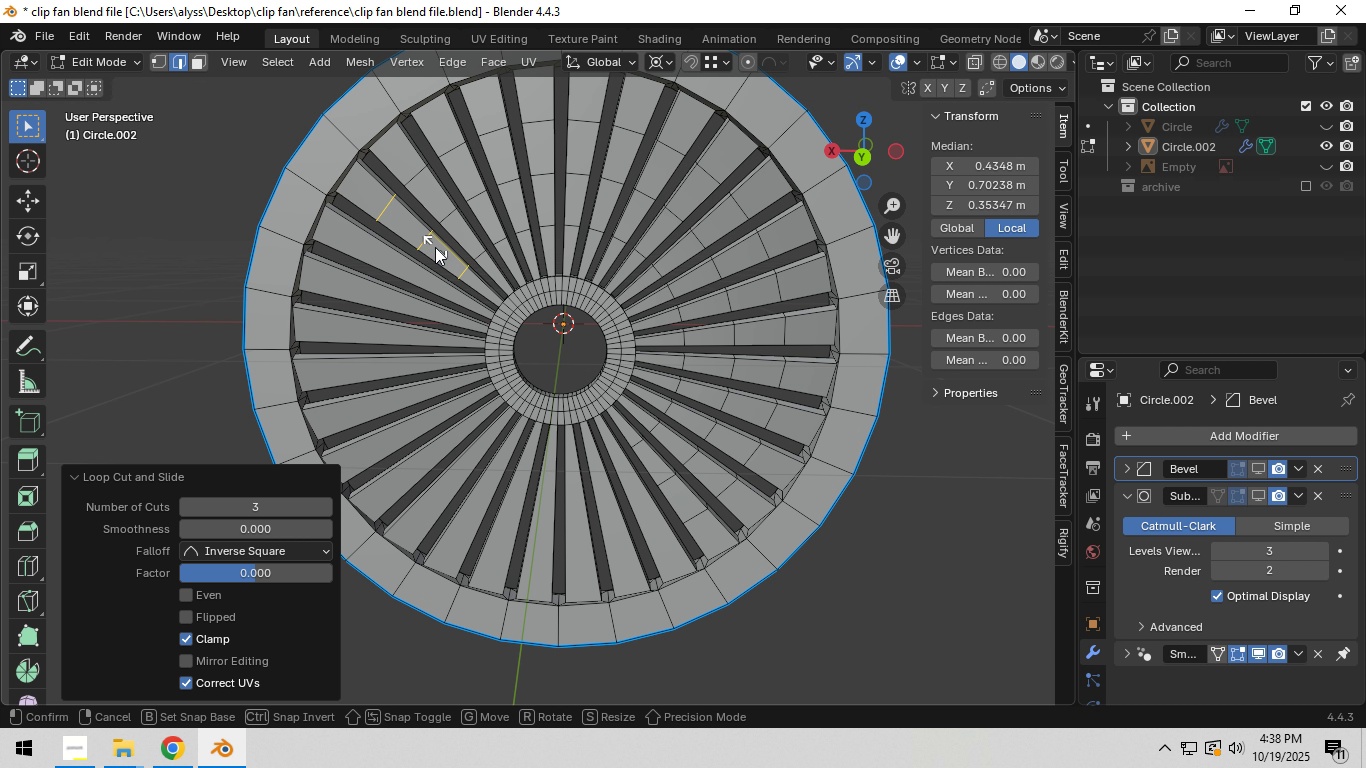 
right_click([435, 247])
 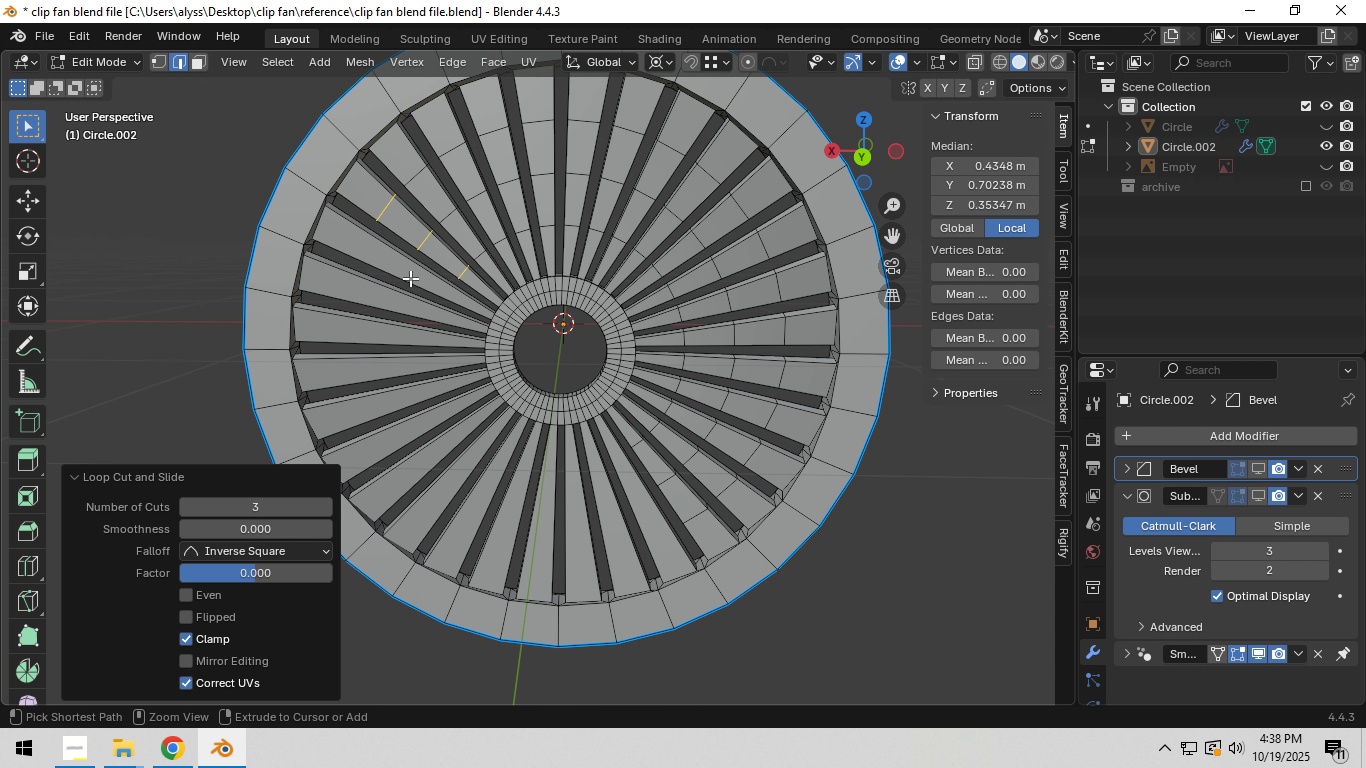 
left_click([435, 247])
 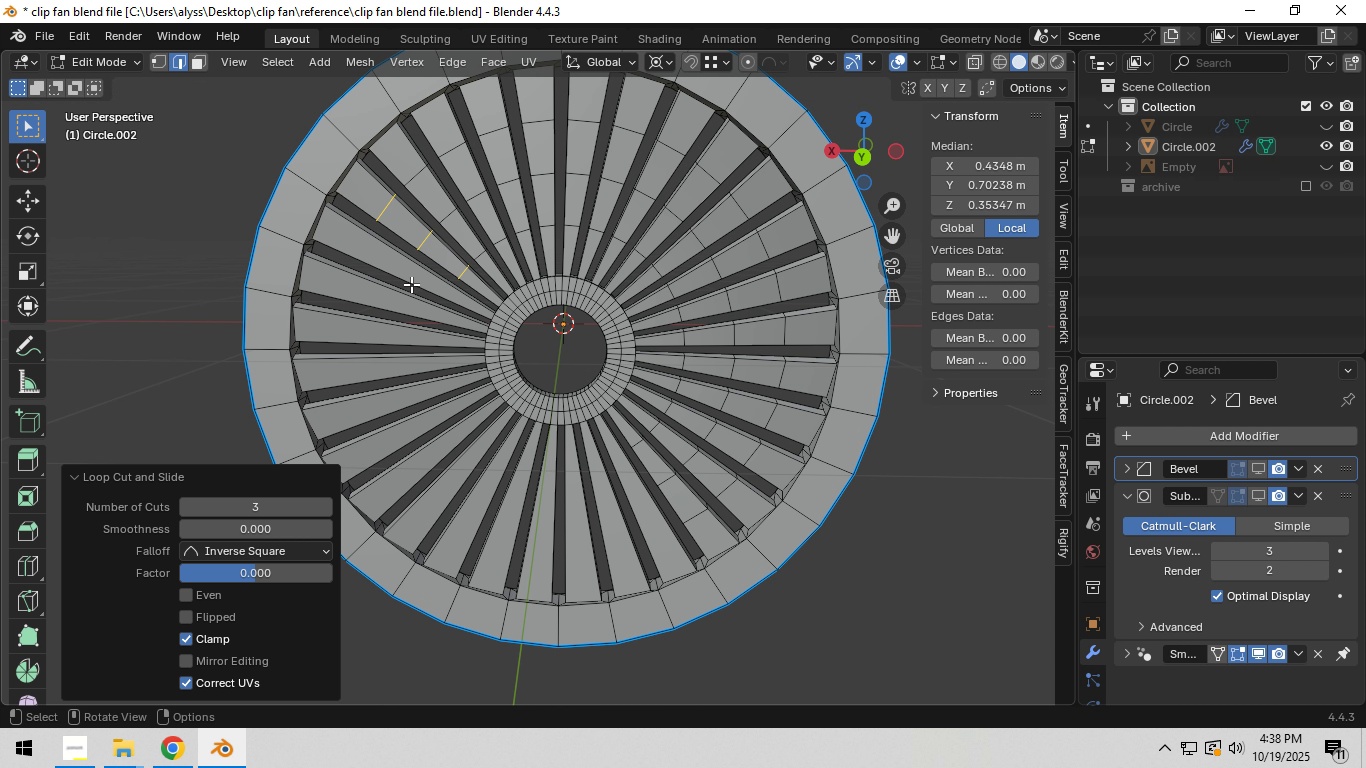 
key(Control+ControlLeft)
 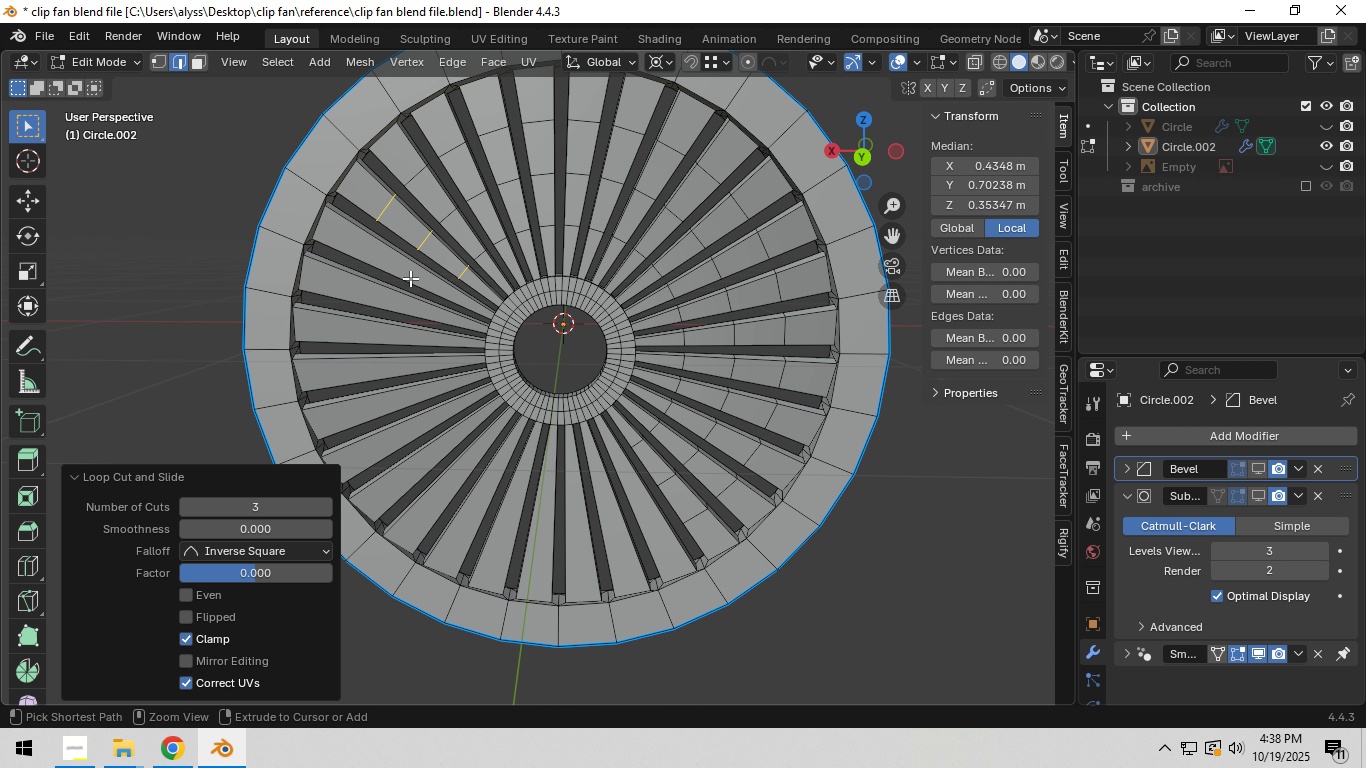 
key(Control+R)
 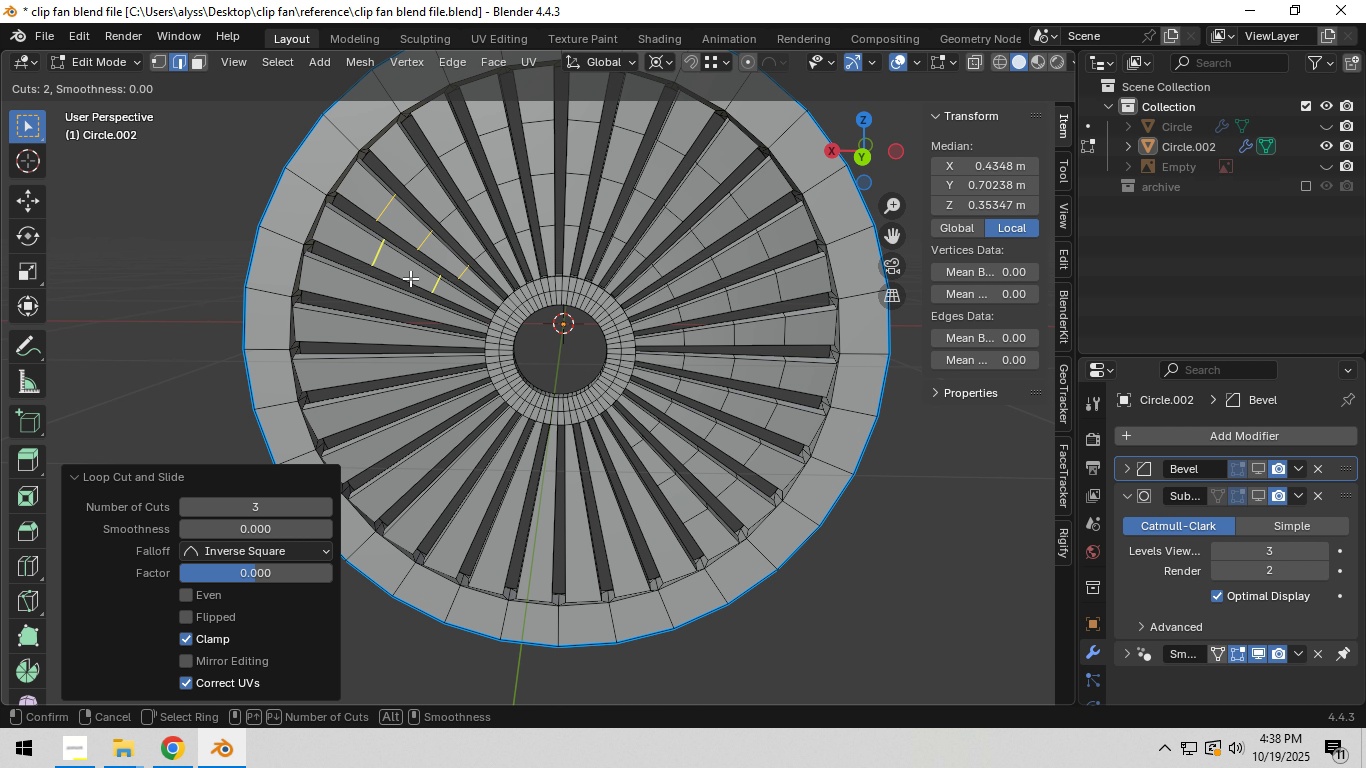 
scroll: coordinate [410, 278], scroll_direction: up, amount: 2.0
 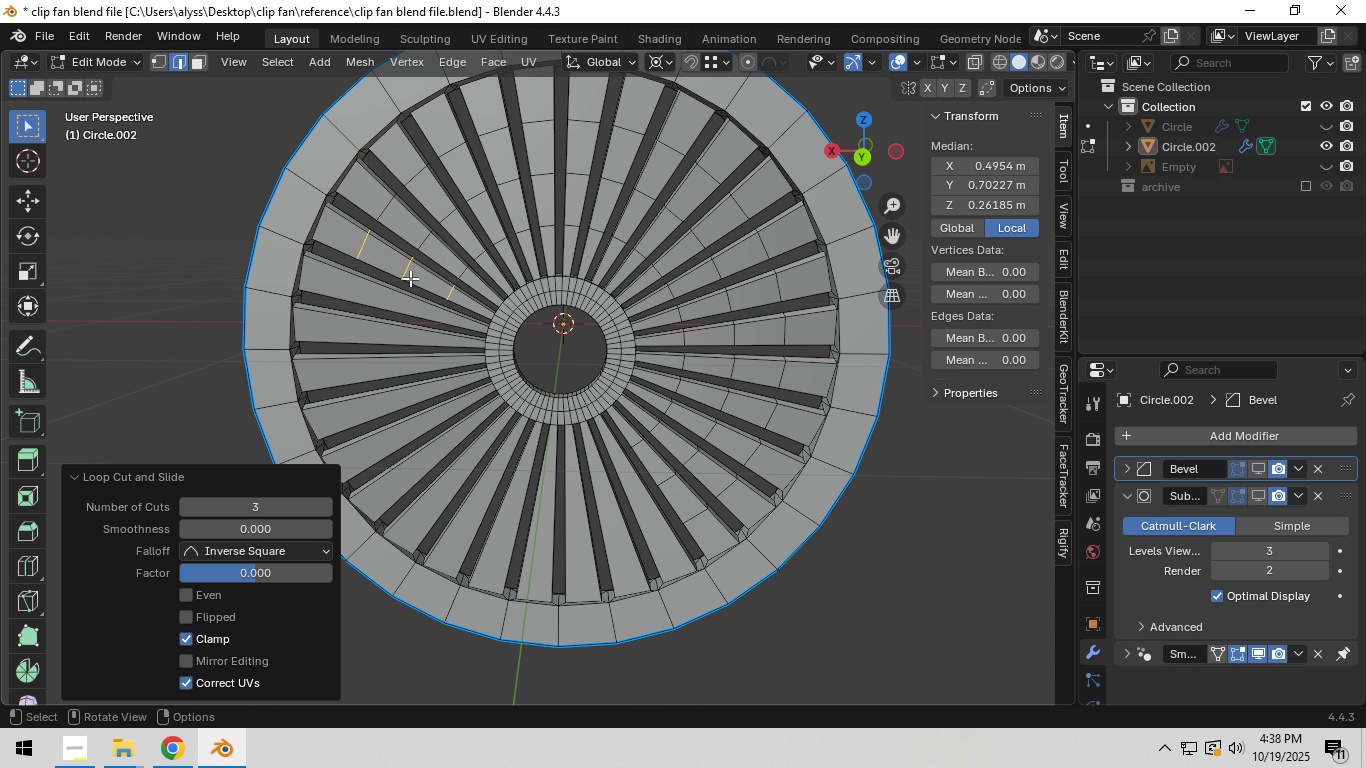 
right_click([410, 278])
 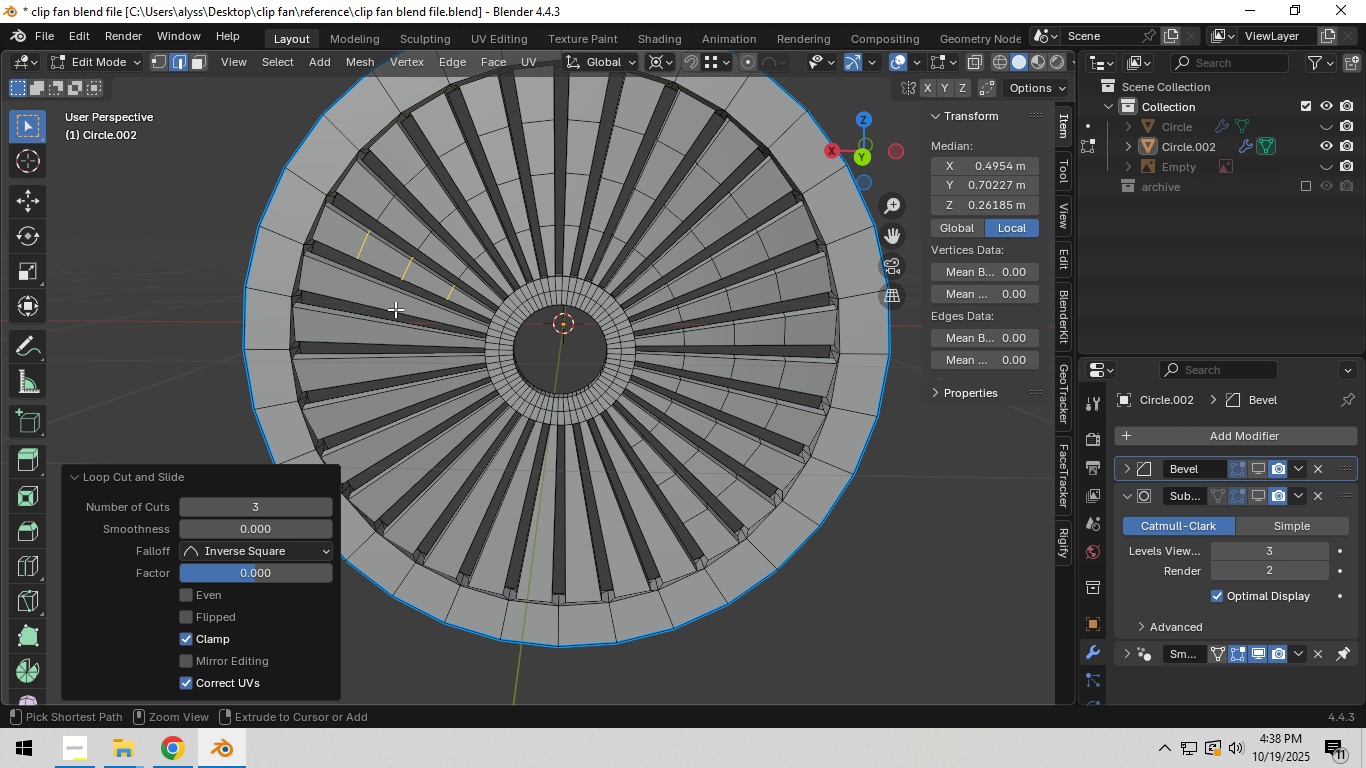 
left_click([410, 278])
 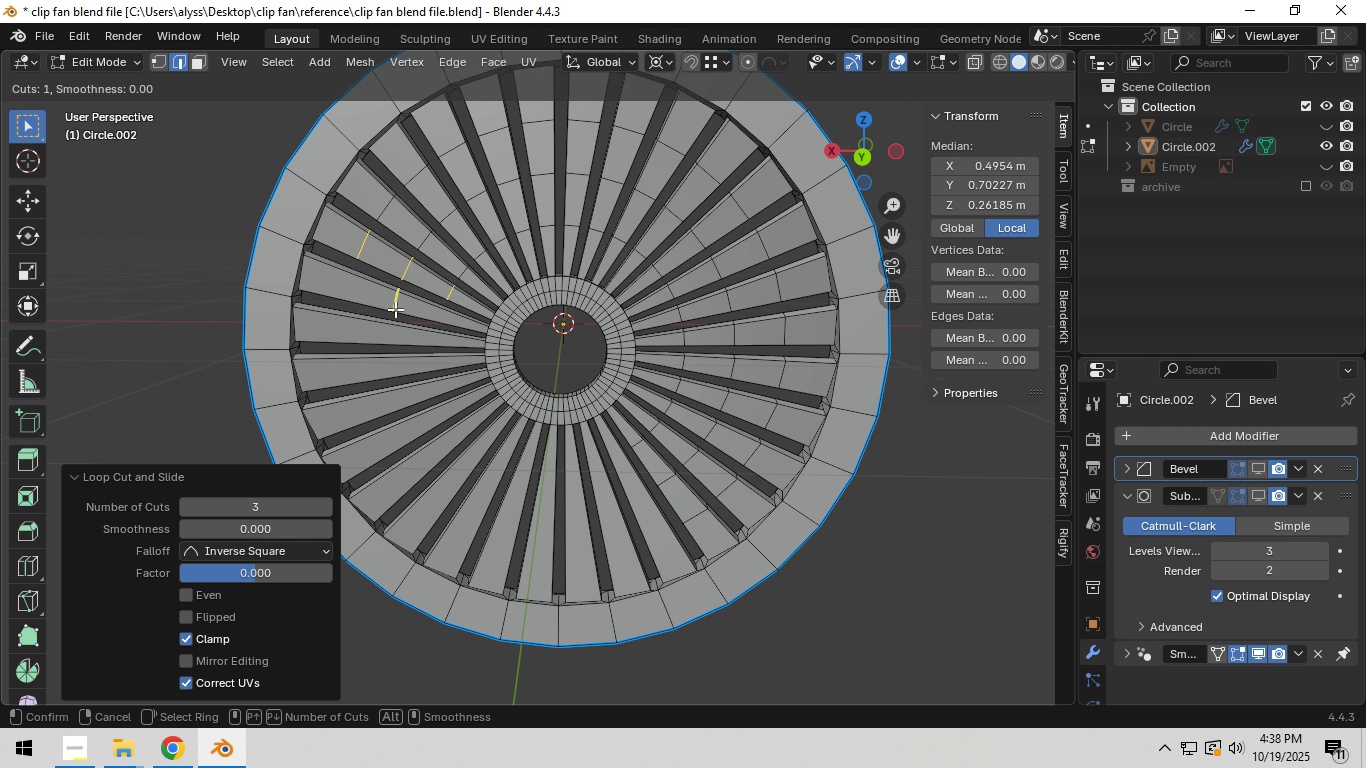 
key(Control+ControlLeft)
 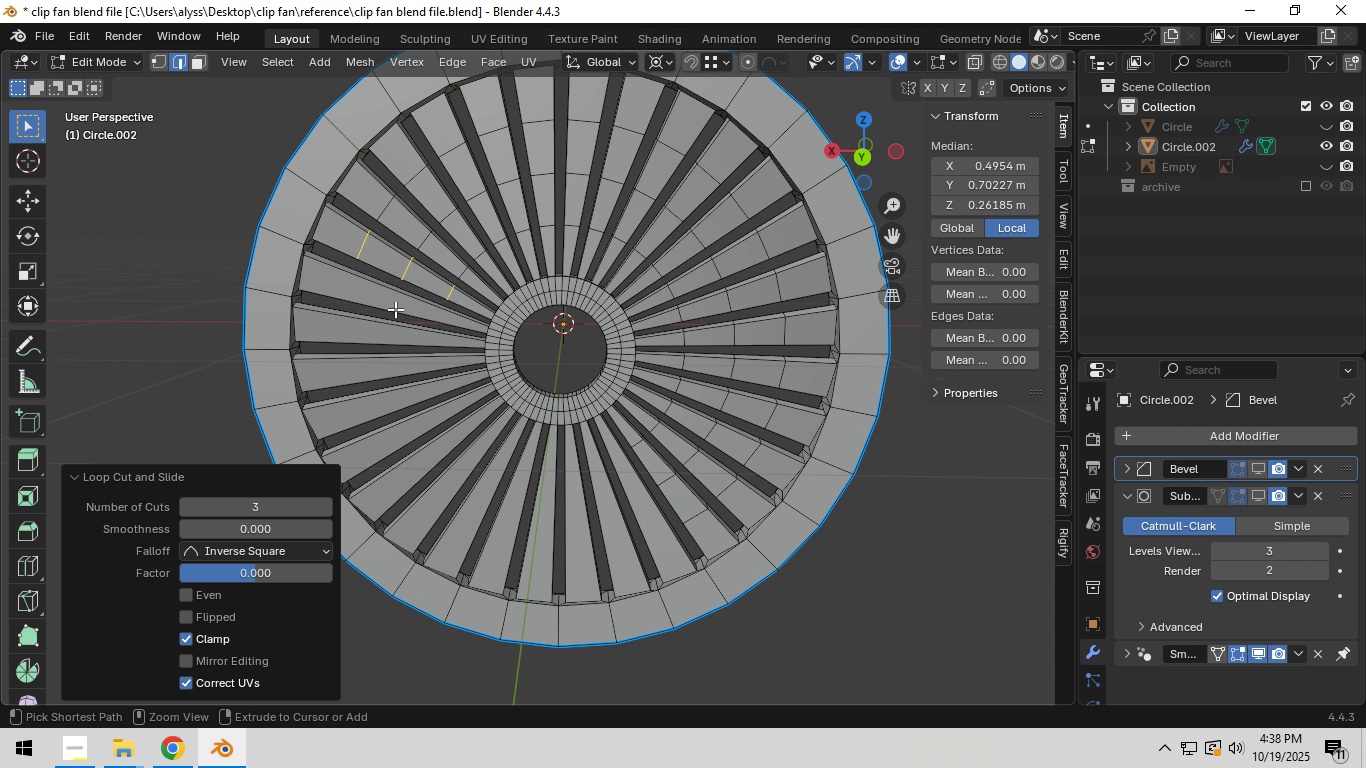 
key(Control+R)
 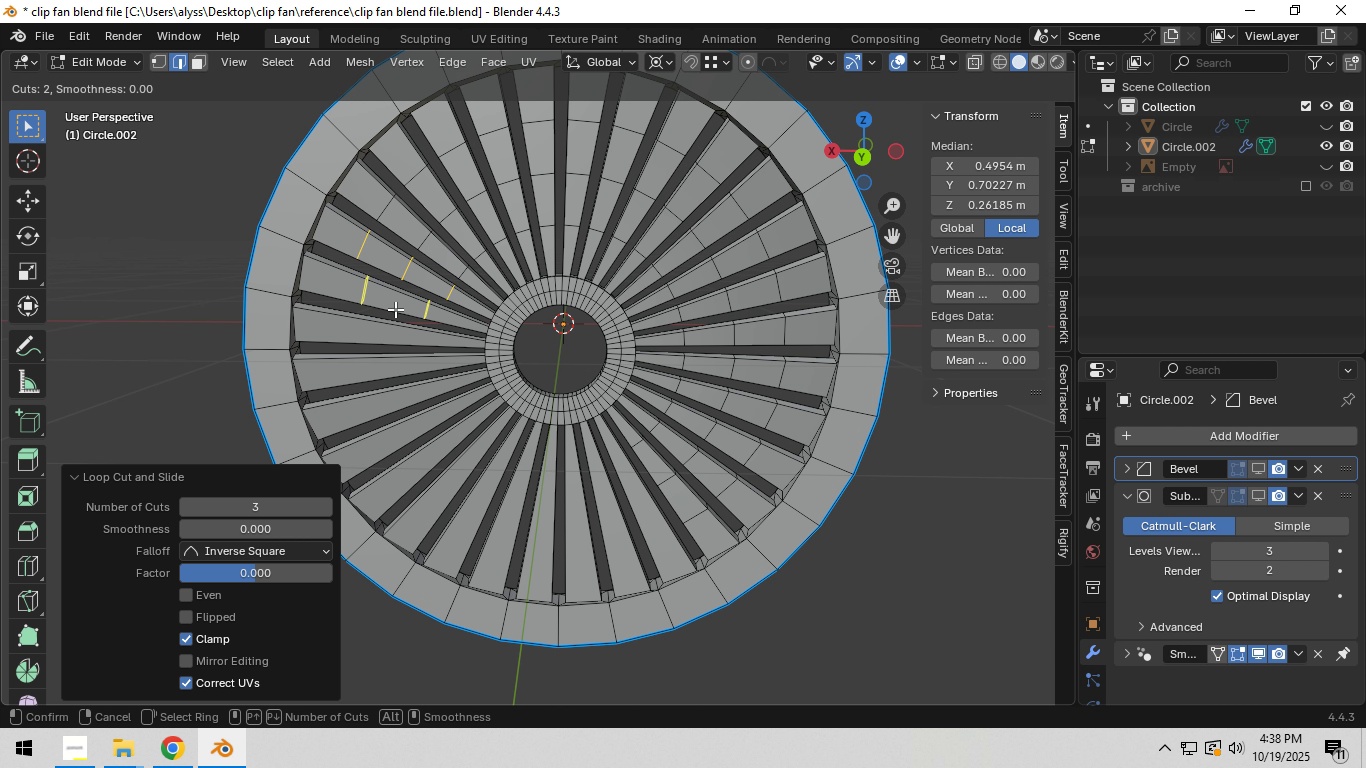 
scroll: coordinate [395, 309], scroll_direction: up, amount: 2.0
 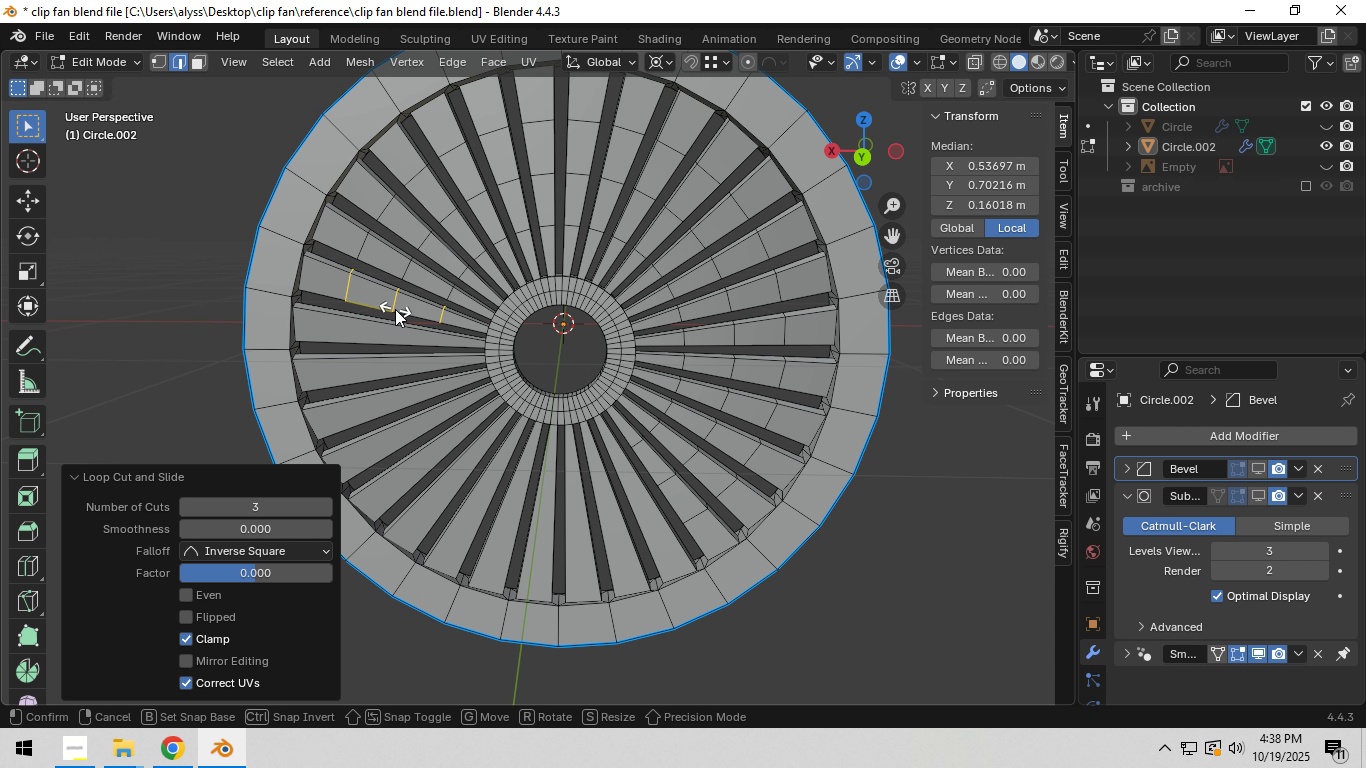 
left_click([395, 309])
 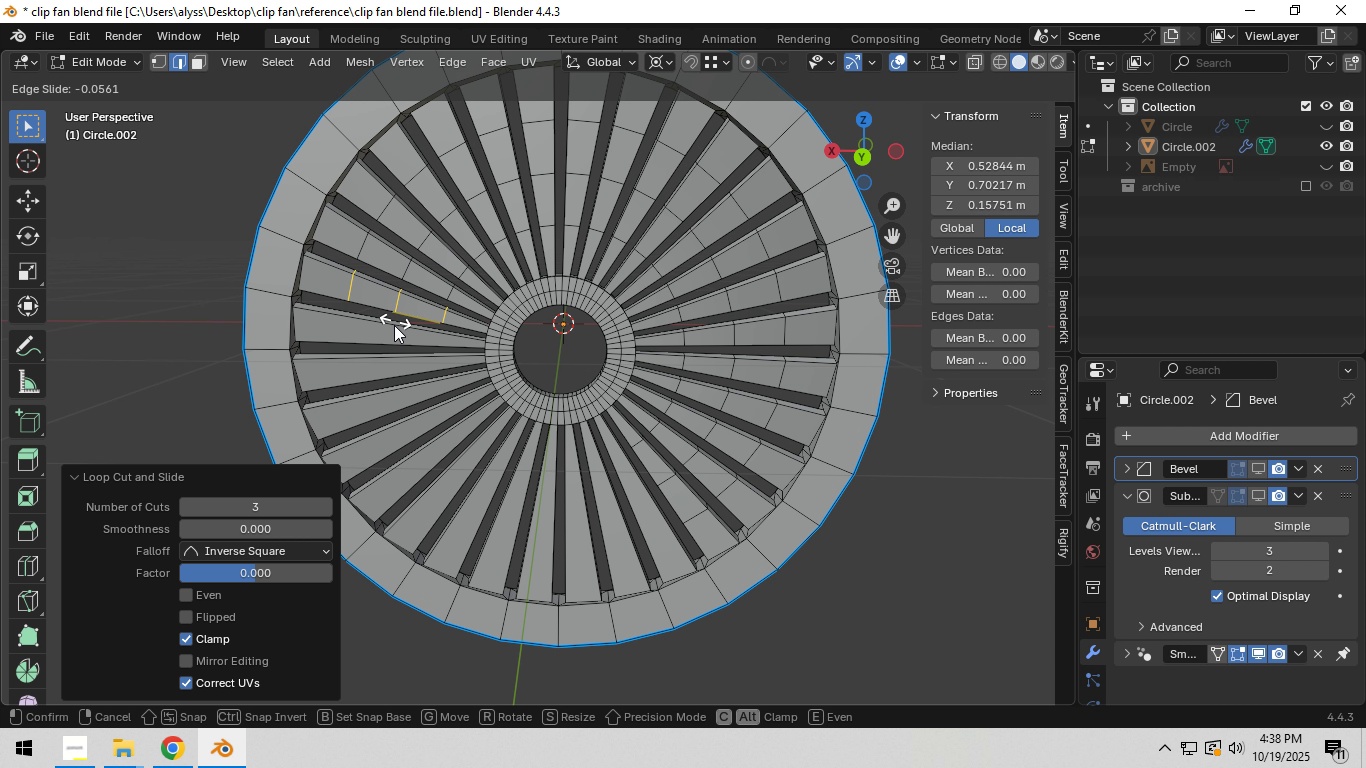 
key(Control+ControlLeft)
 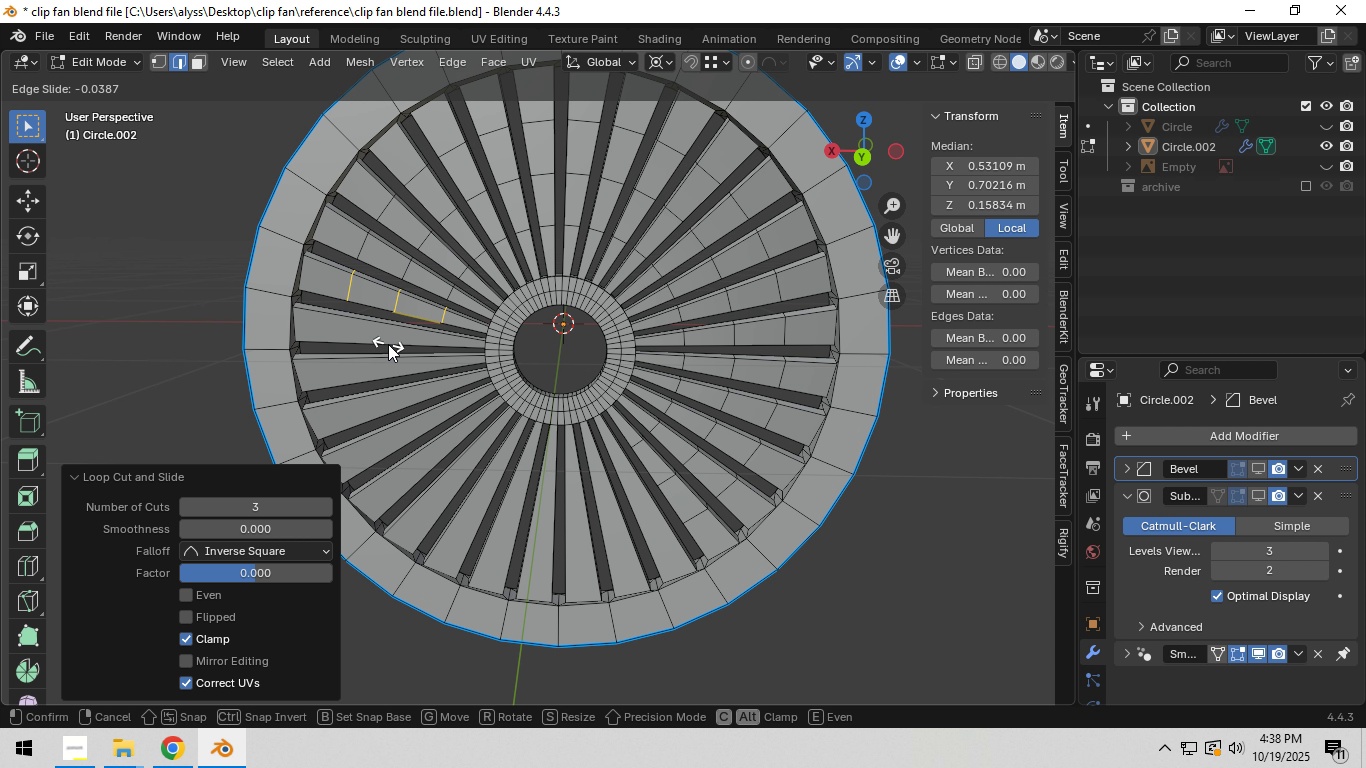 
right_click([388, 344])
 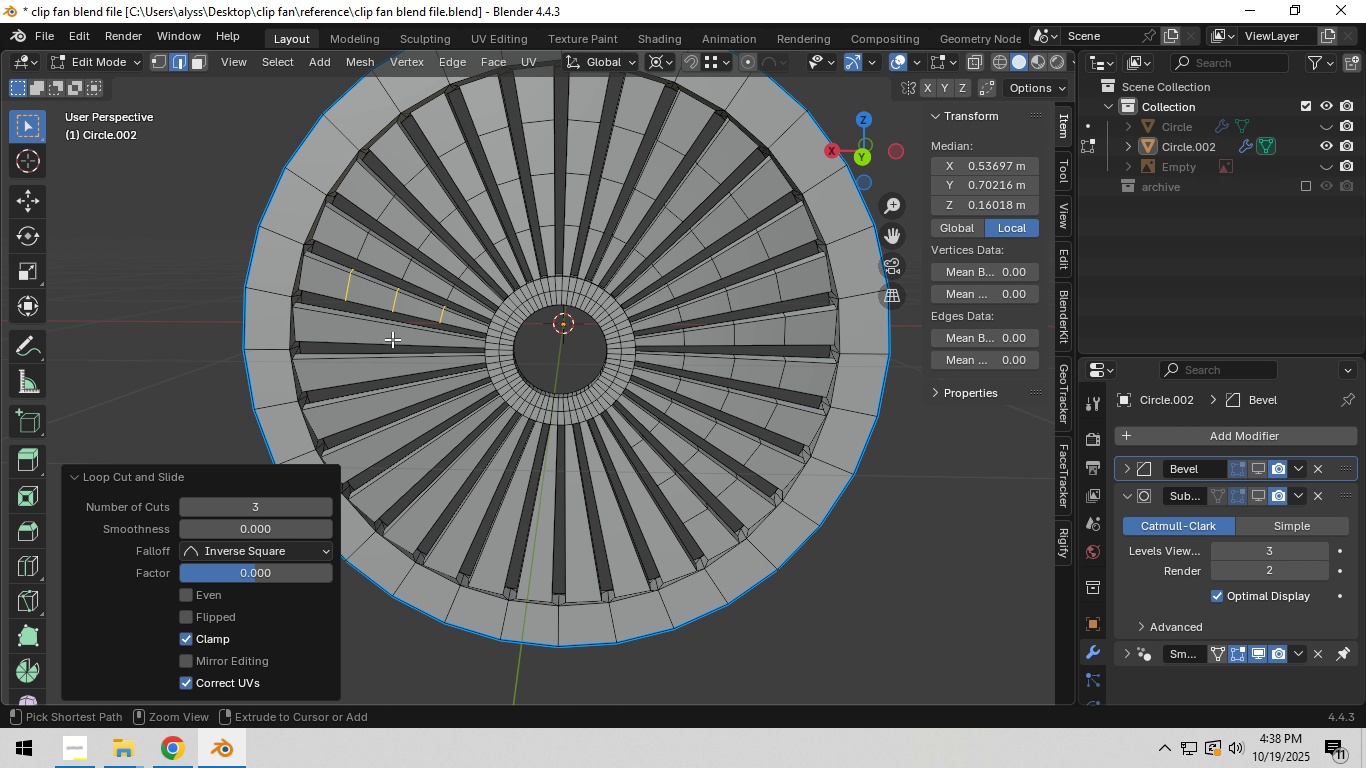 
key(Control+R)
 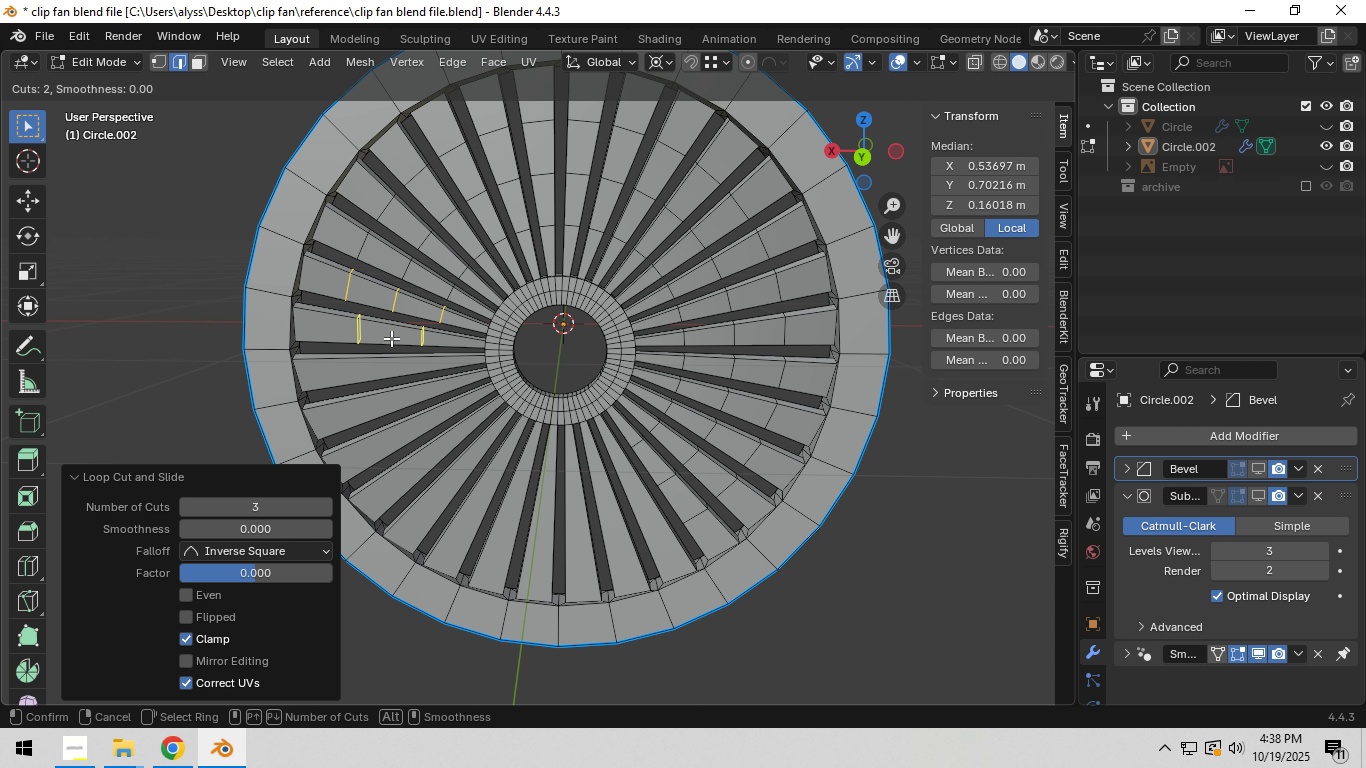 
scroll: coordinate [391, 338], scroll_direction: up, amount: 2.0
 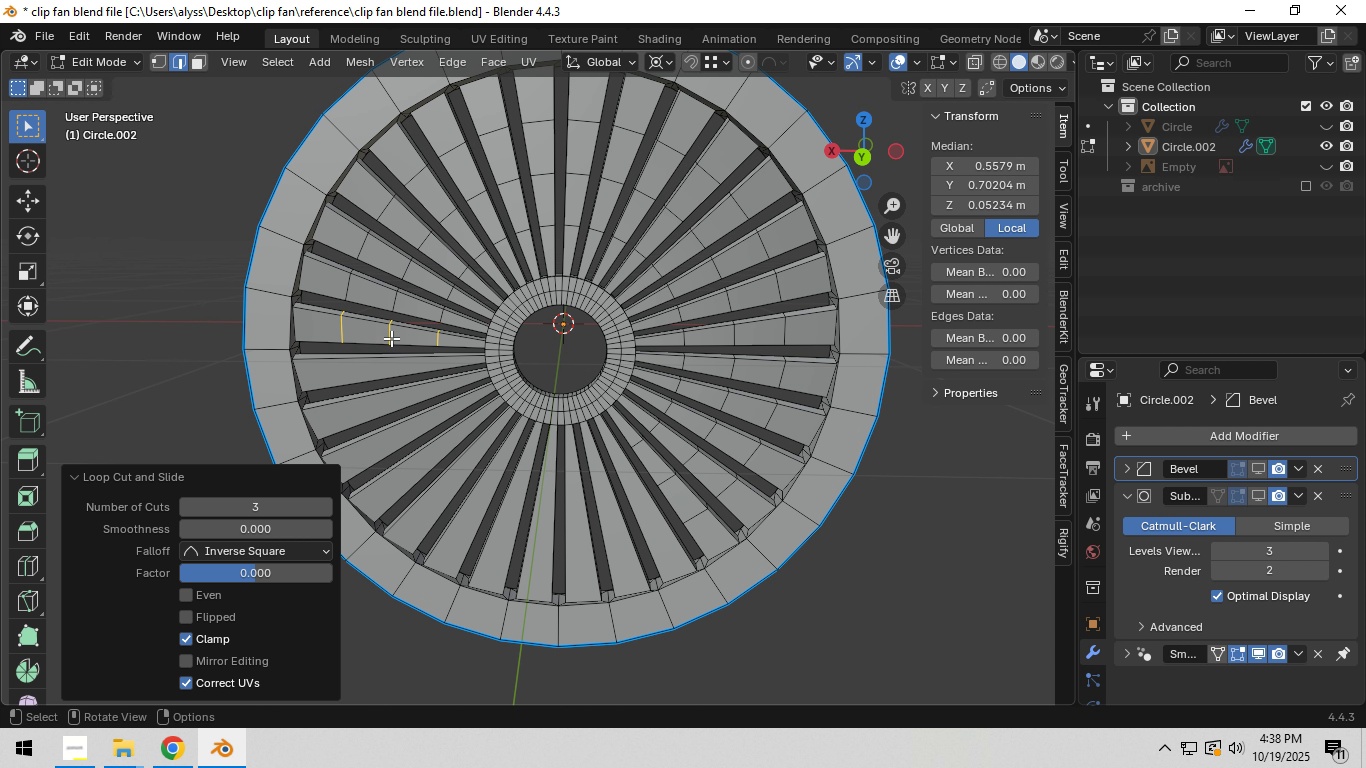 
left_click([391, 338])
 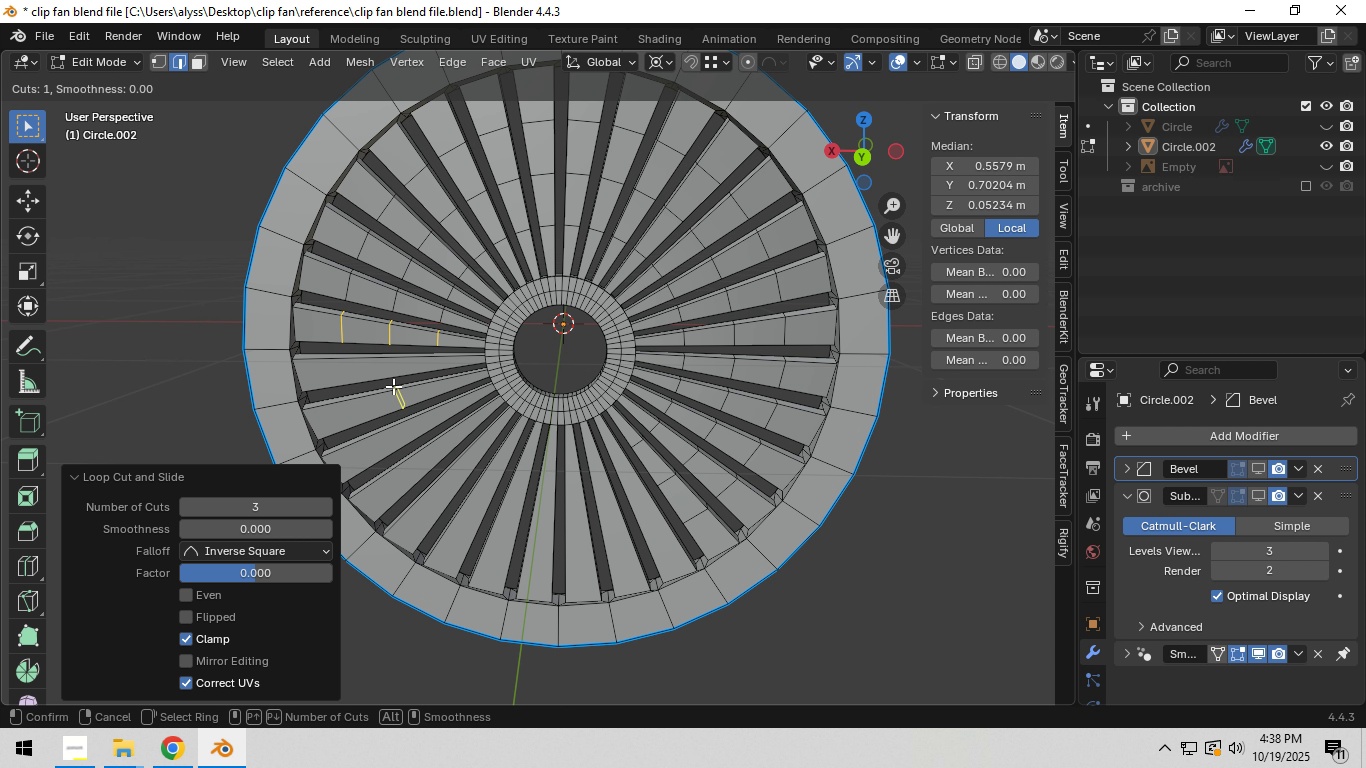 
right_click([391, 338])
 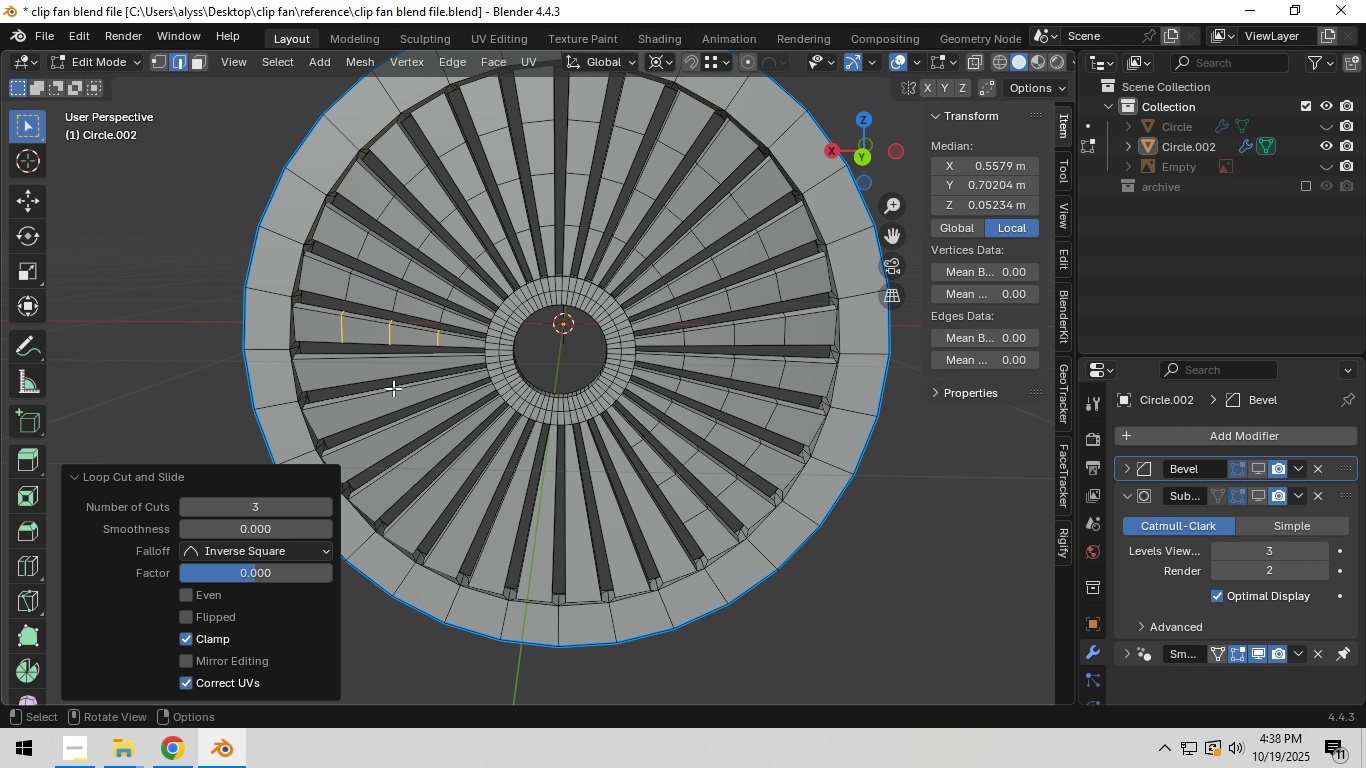 
key(Control+ControlLeft)
 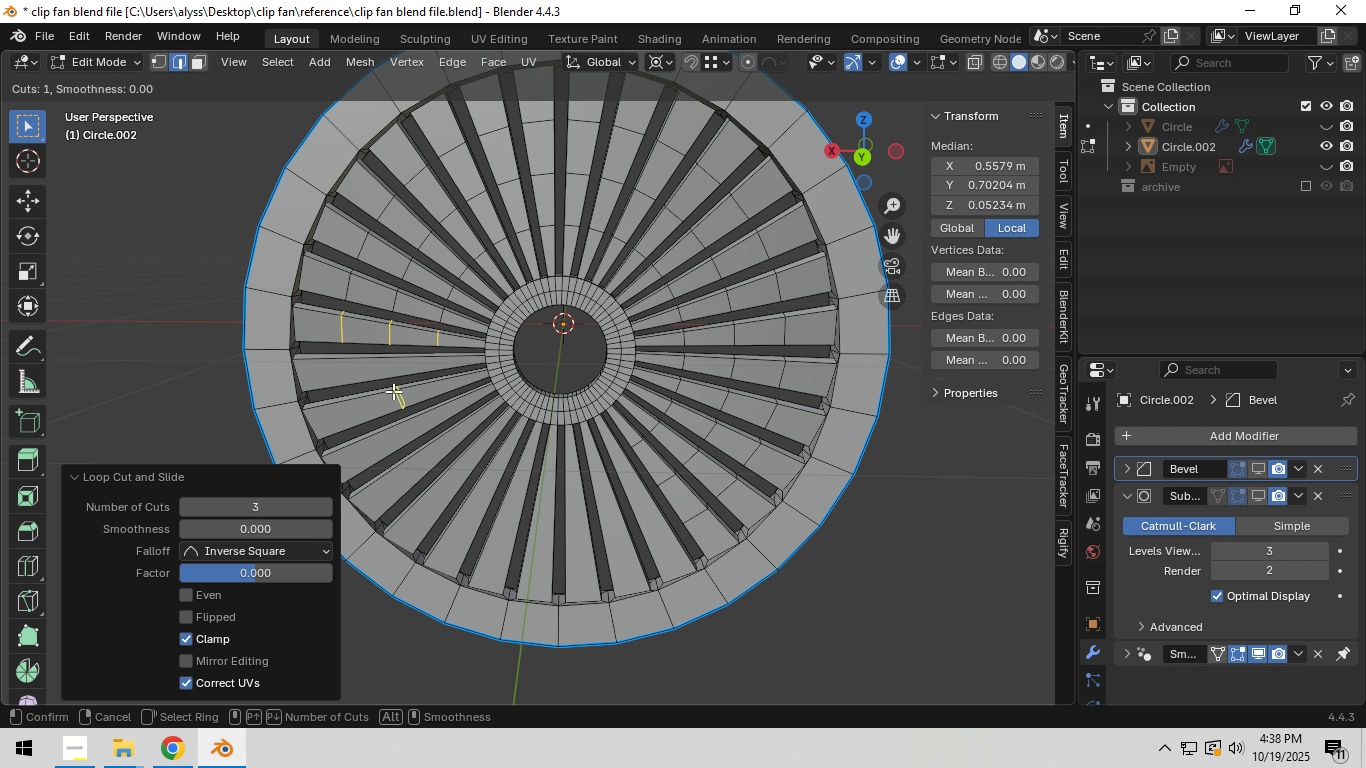 
key(Control+R)
 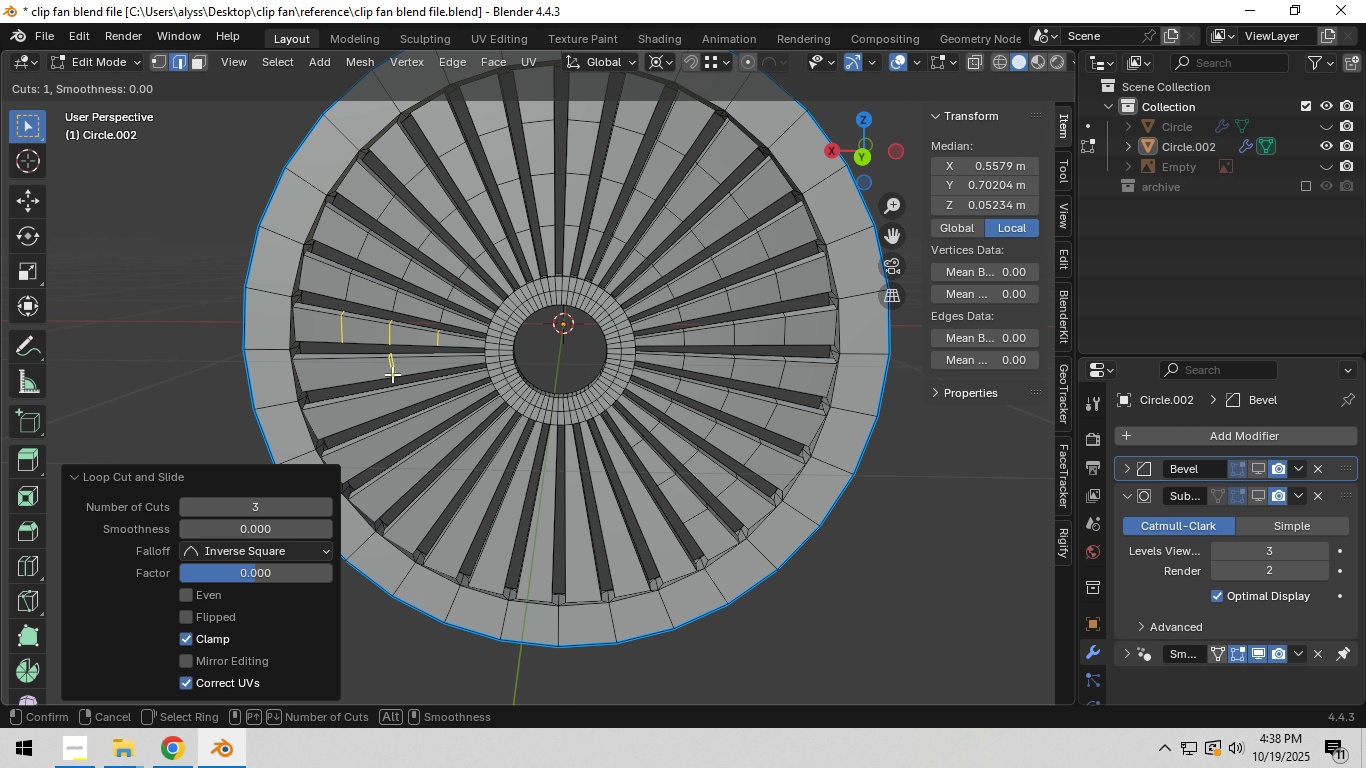 
left_click([392, 374])
 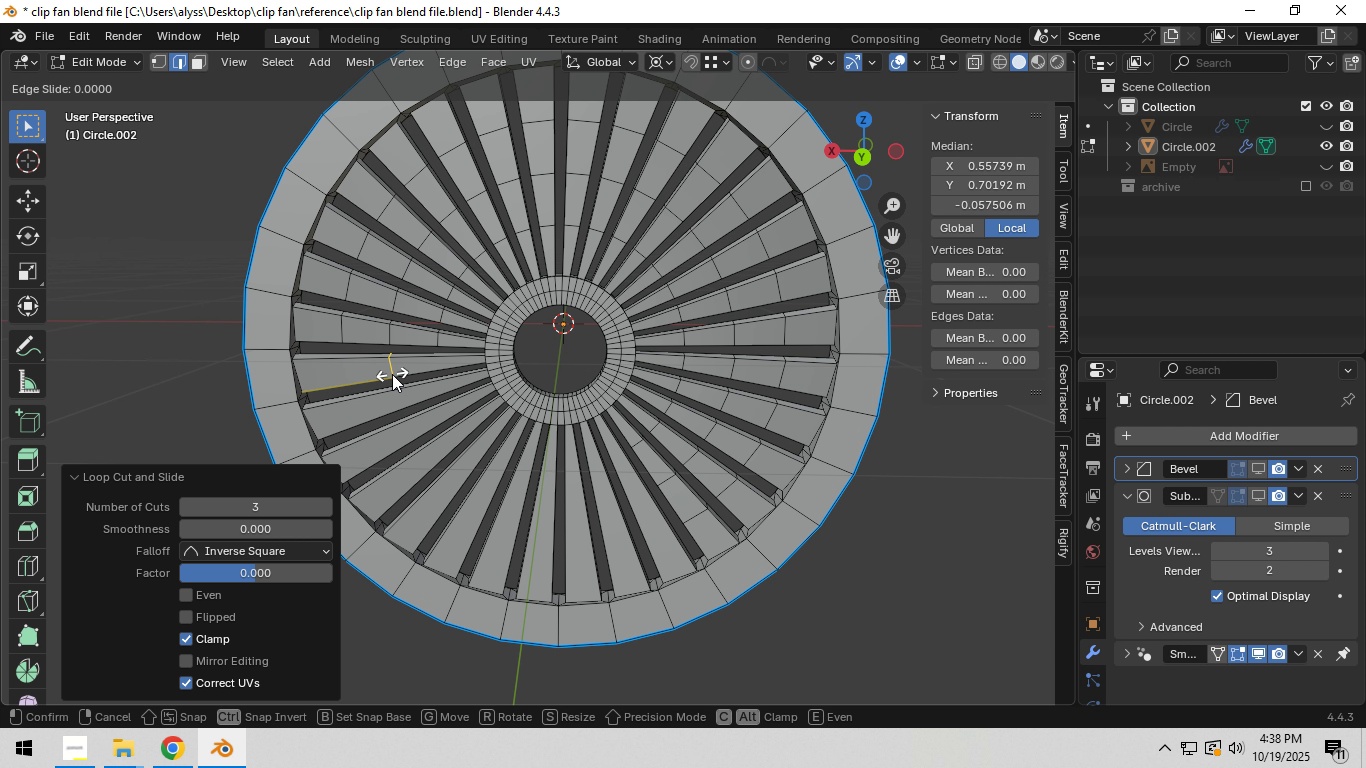 
right_click([392, 374])
 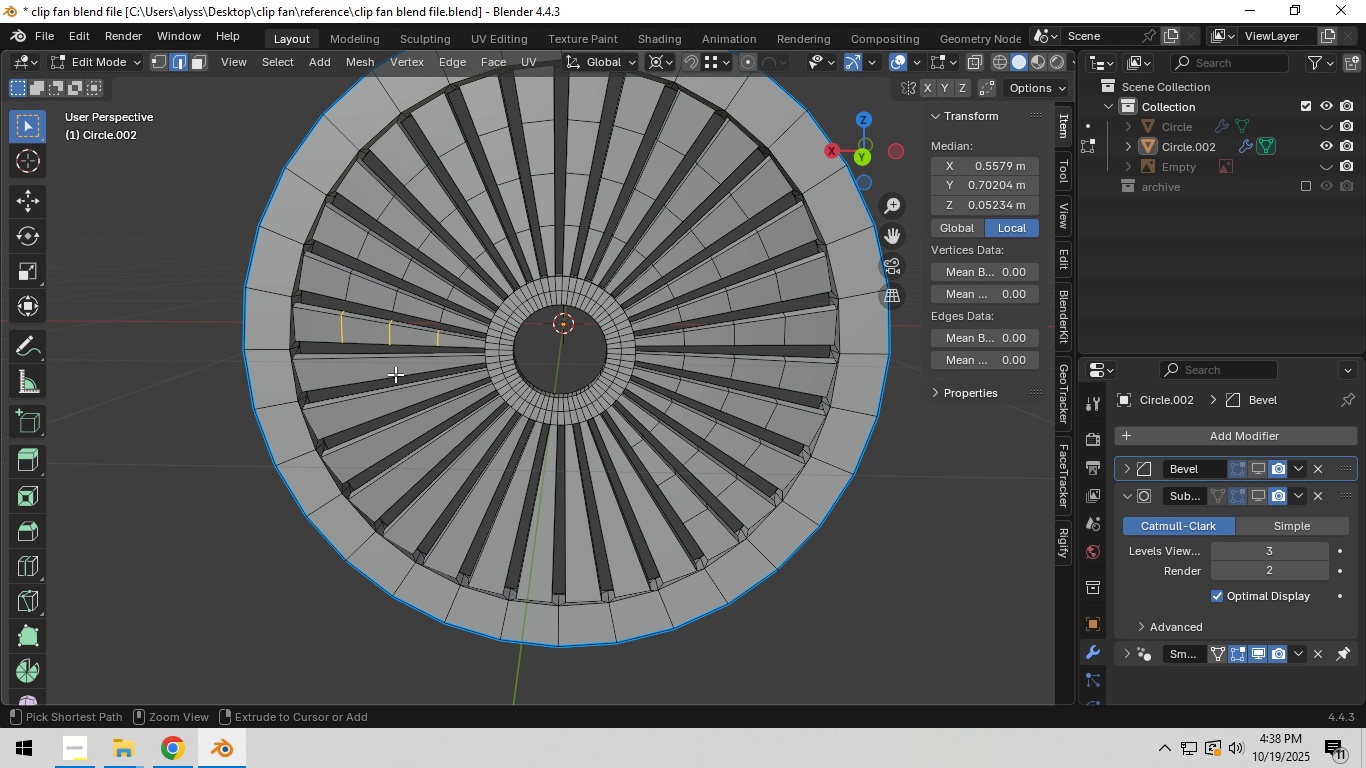 
key(Control+Z)
 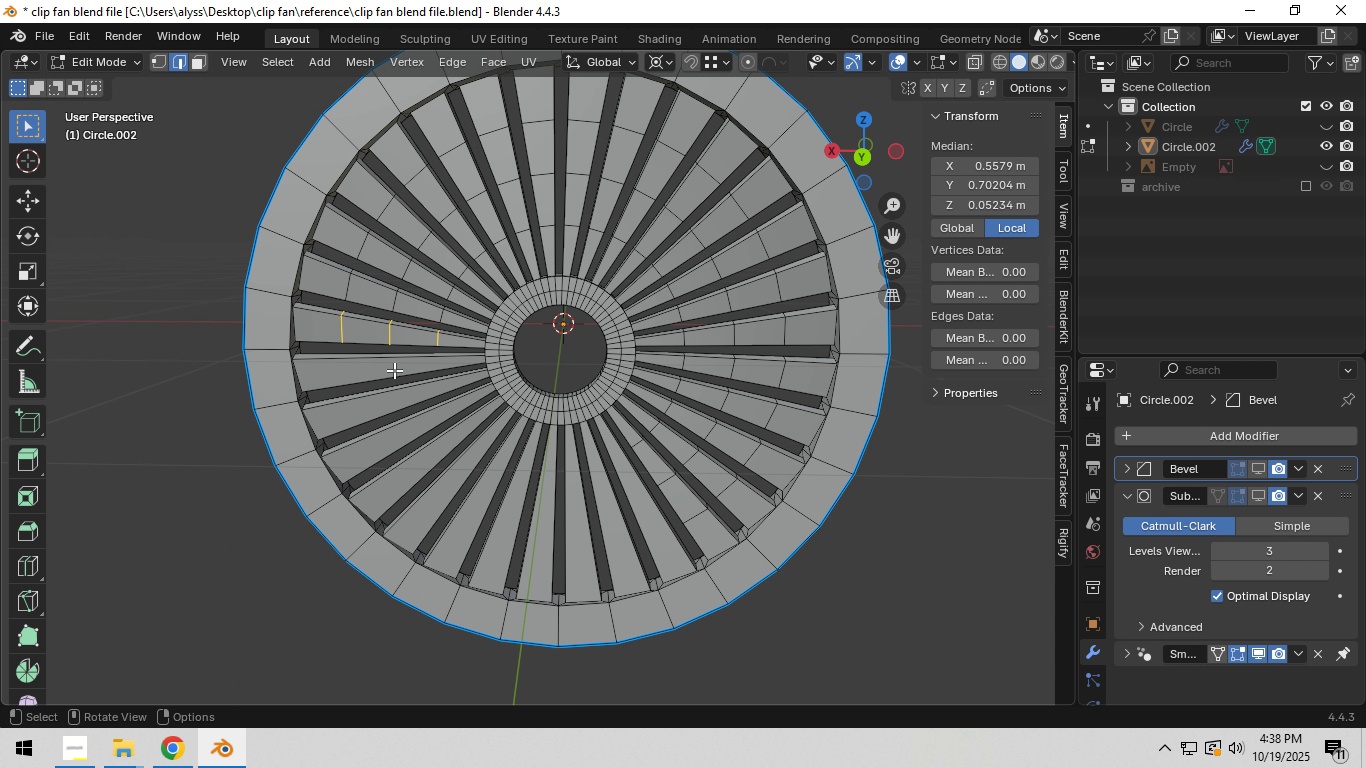 
key(Control+R)
 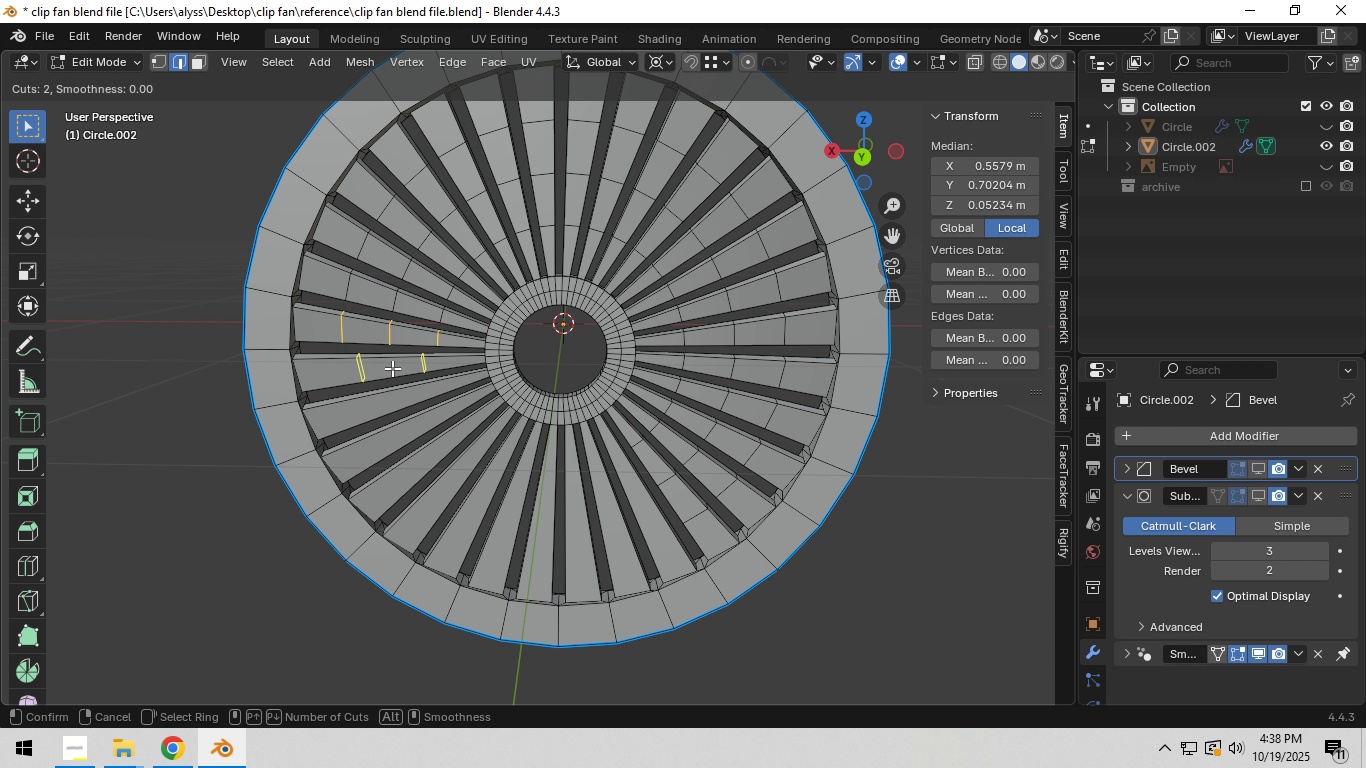 
scroll: coordinate [392, 368], scroll_direction: up, amount: 2.0
 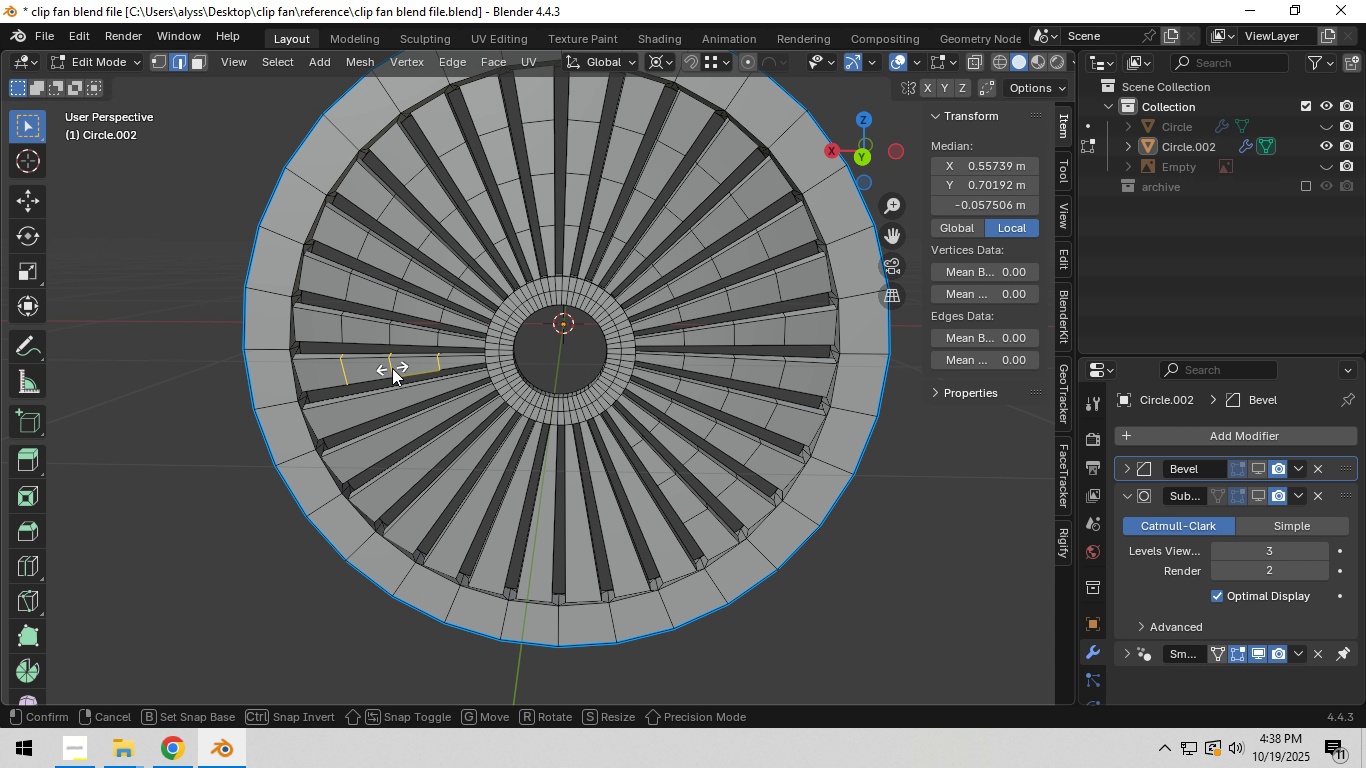 
left_click([392, 368])
 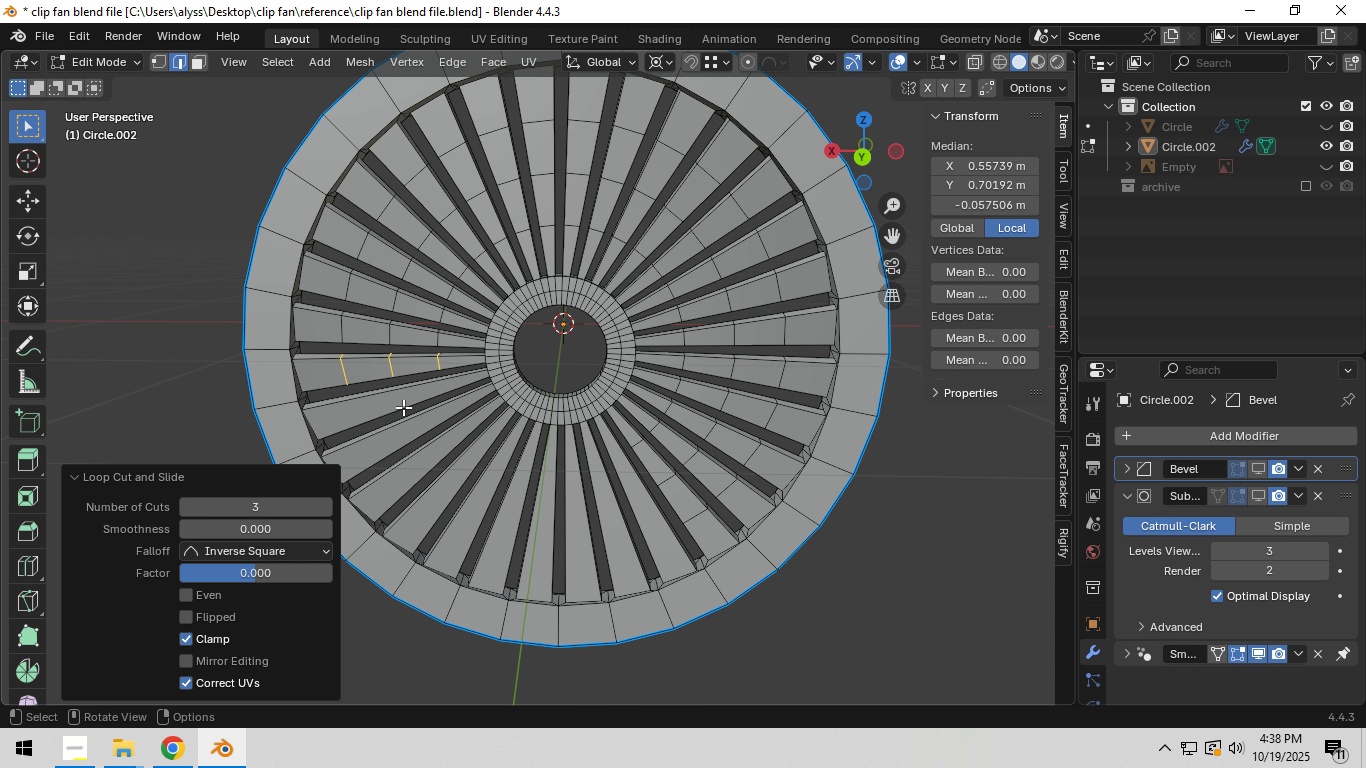 
right_click([392, 368])
 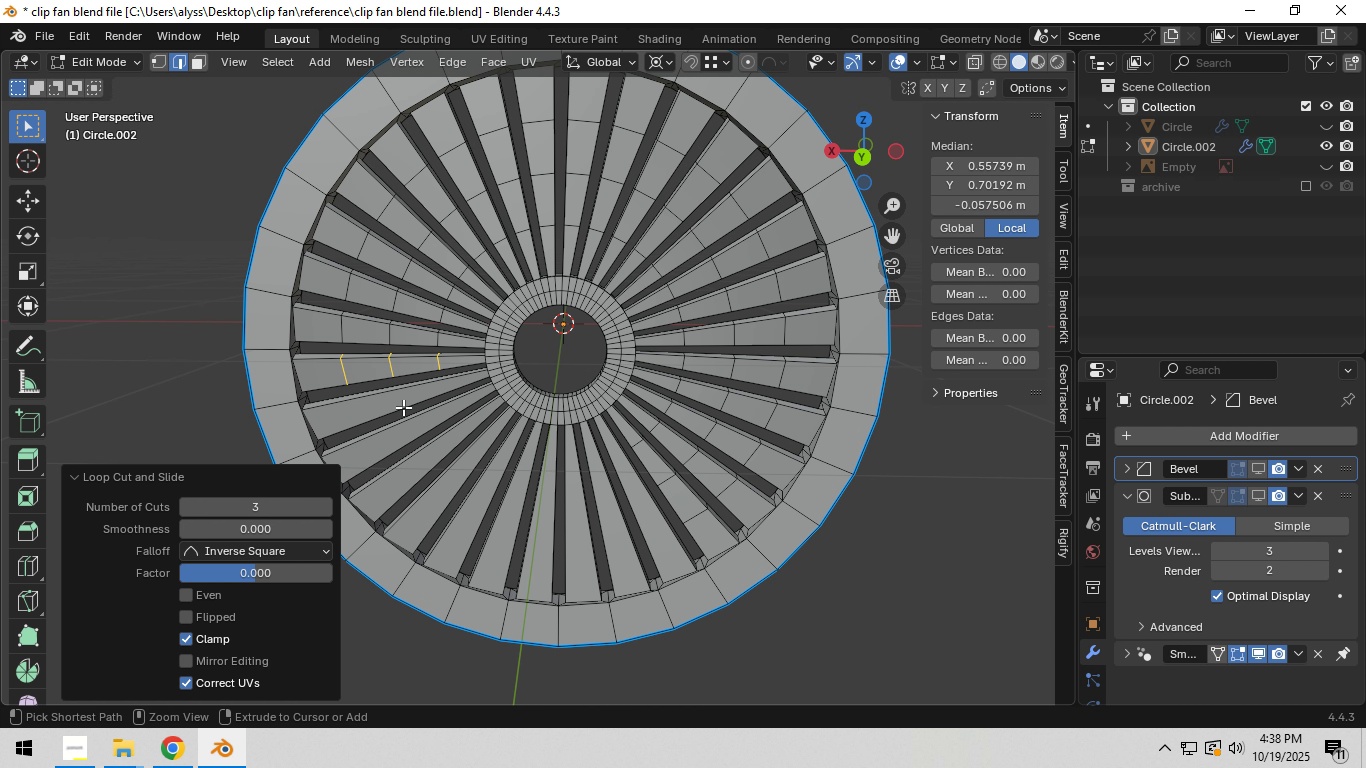 
key(Control+R)
 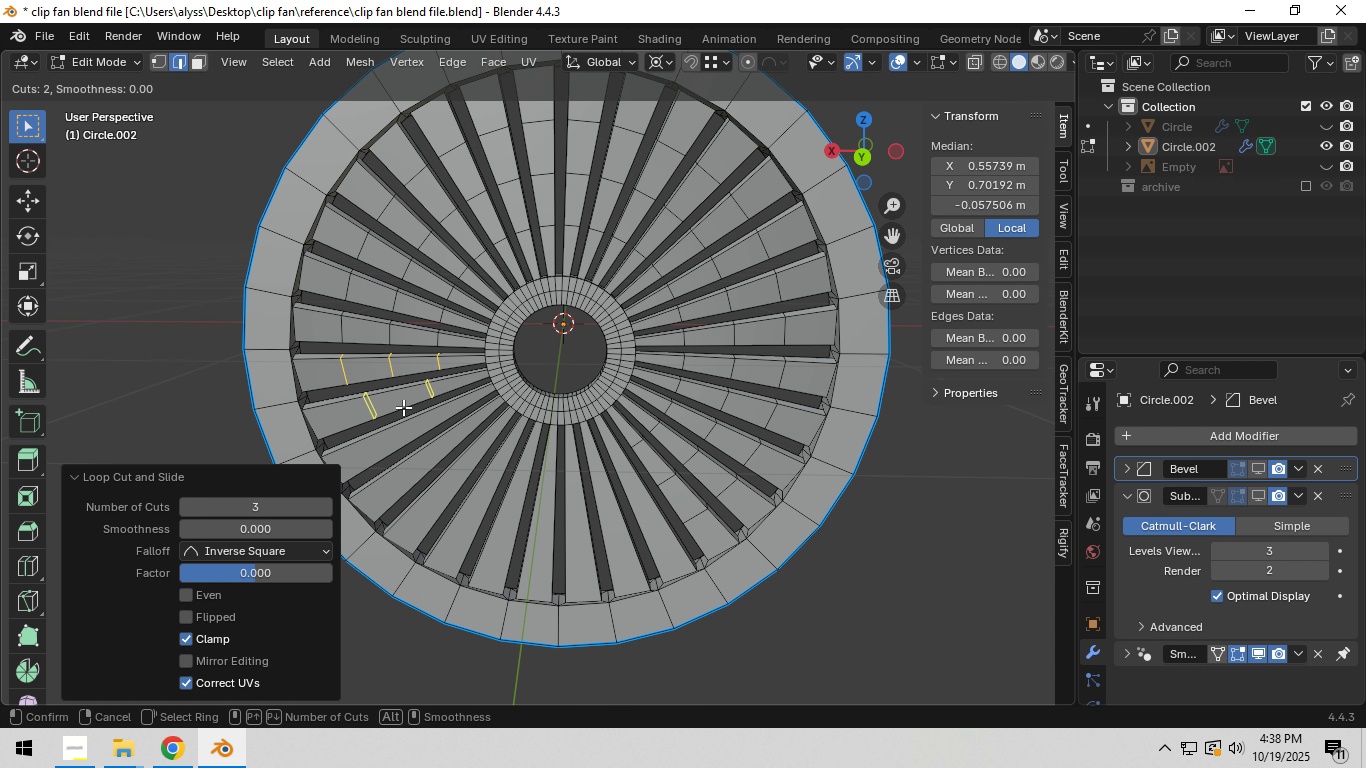 
scroll: coordinate [403, 407], scroll_direction: up, amount: 2.0
 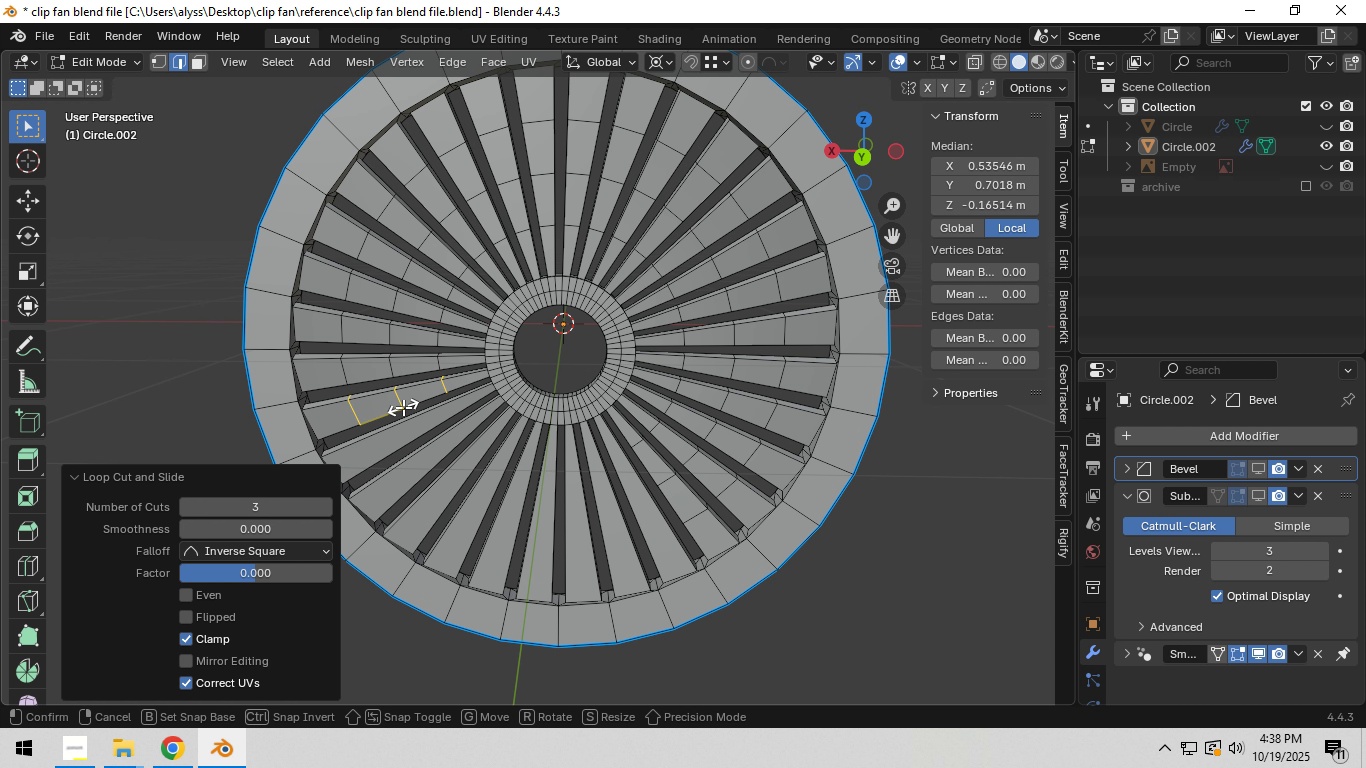 
left_click([403, 407])
 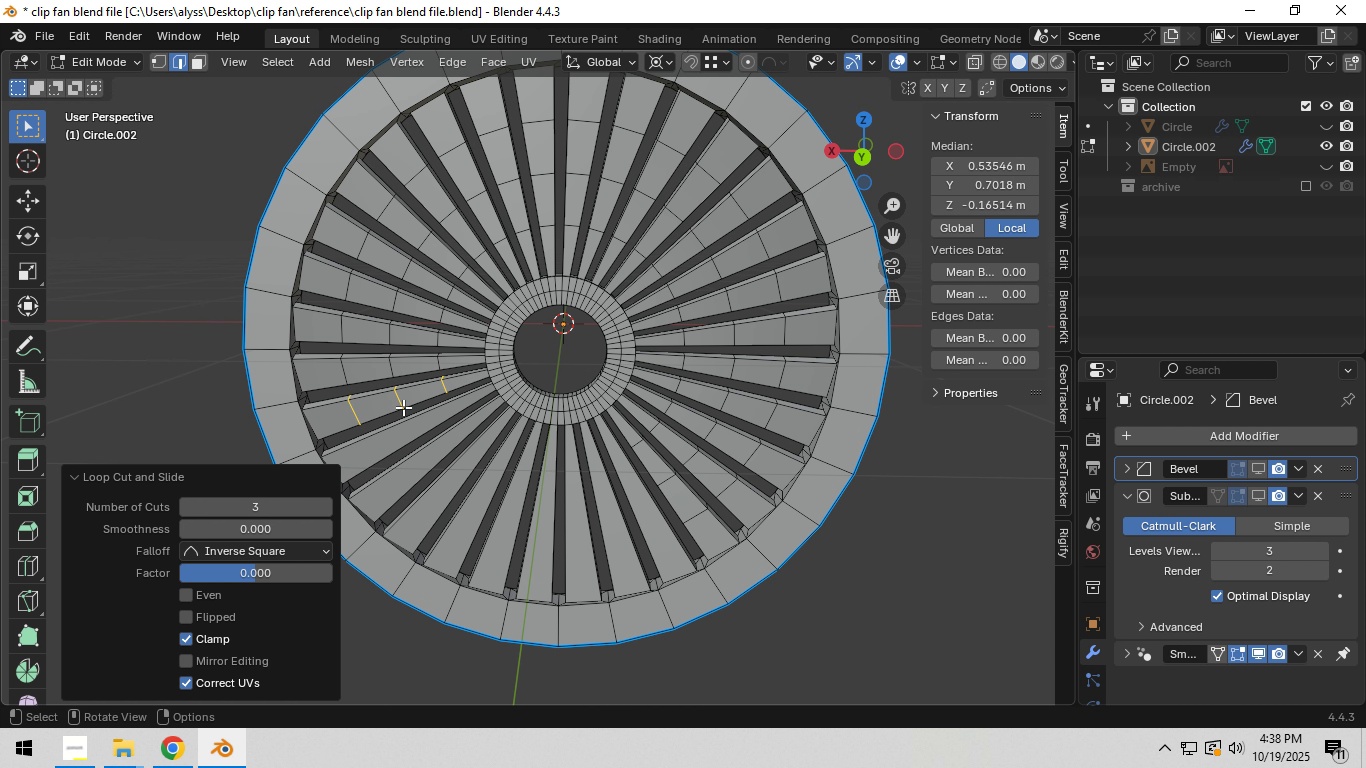 
right_click([403, 407])
 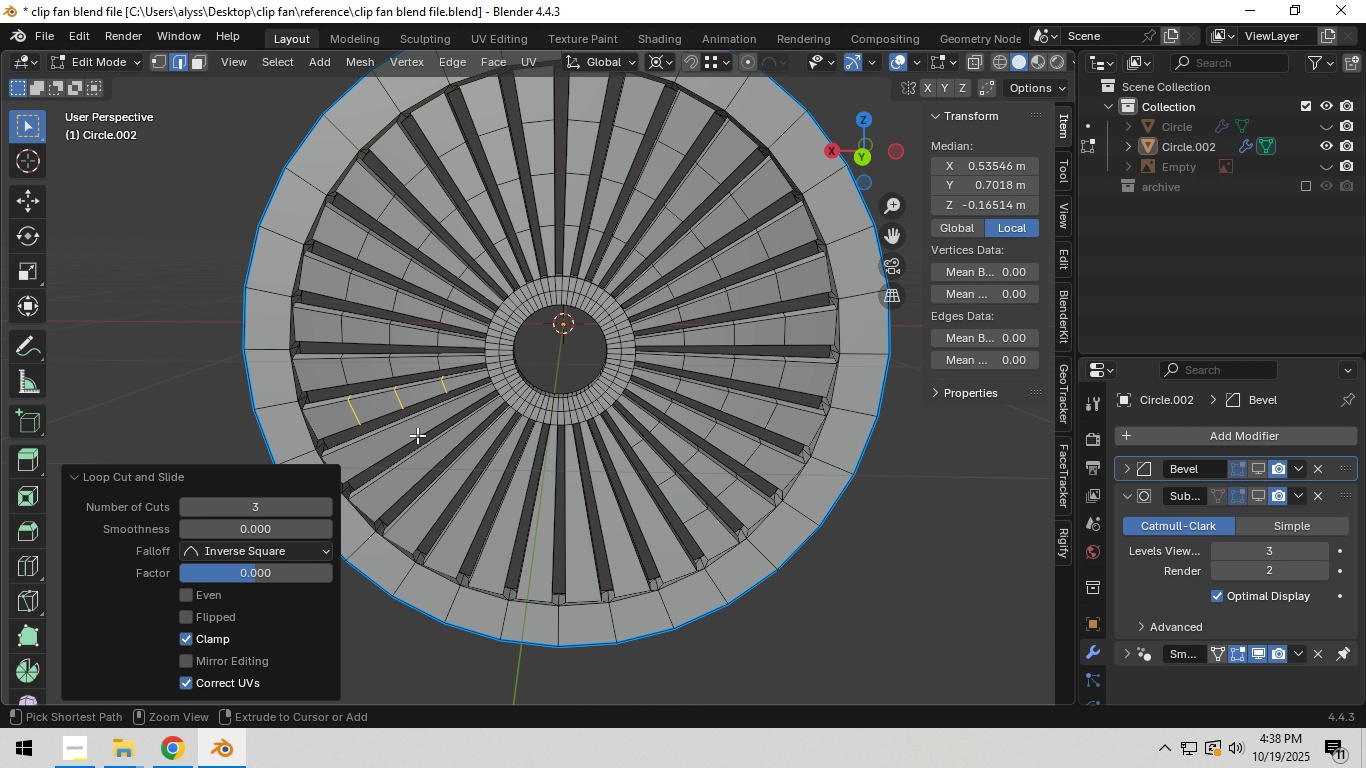 
key(Control+ControlLeft)
 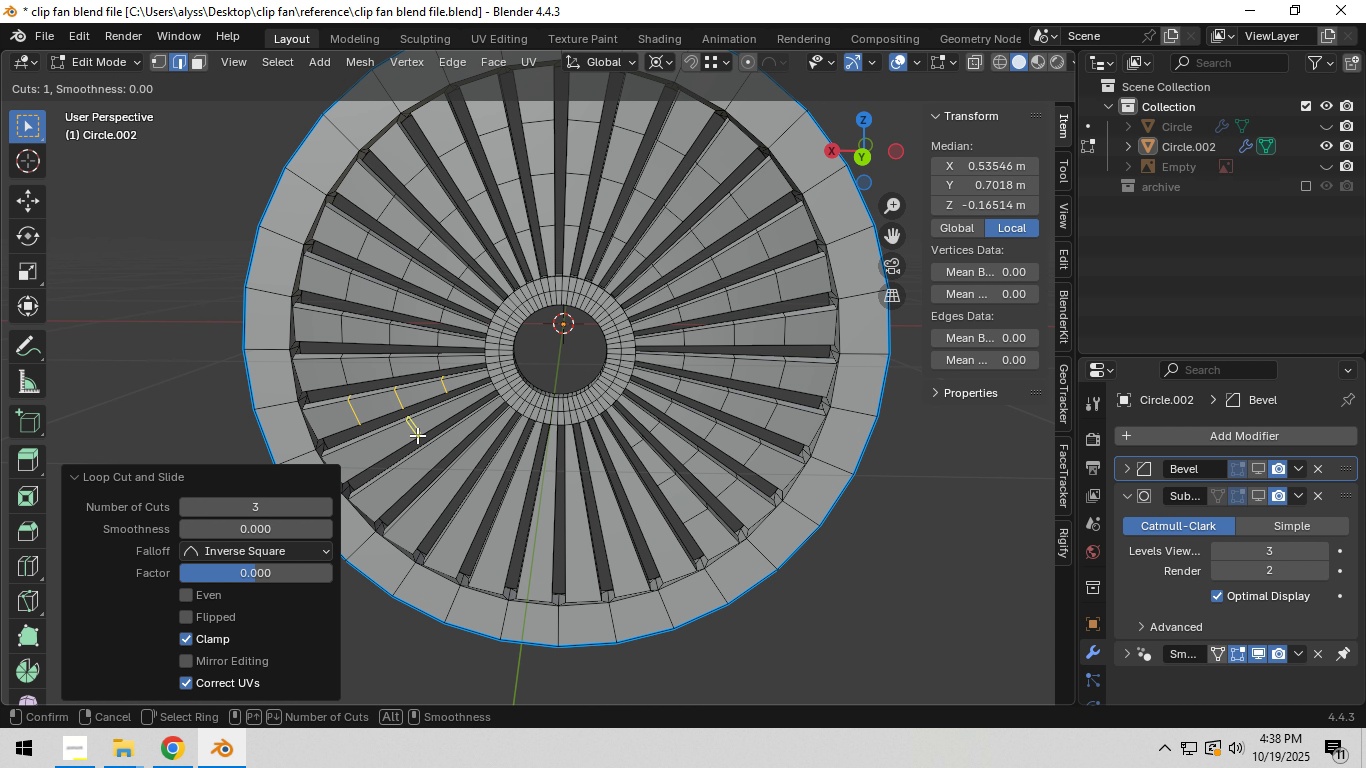 
key(Control+R)
 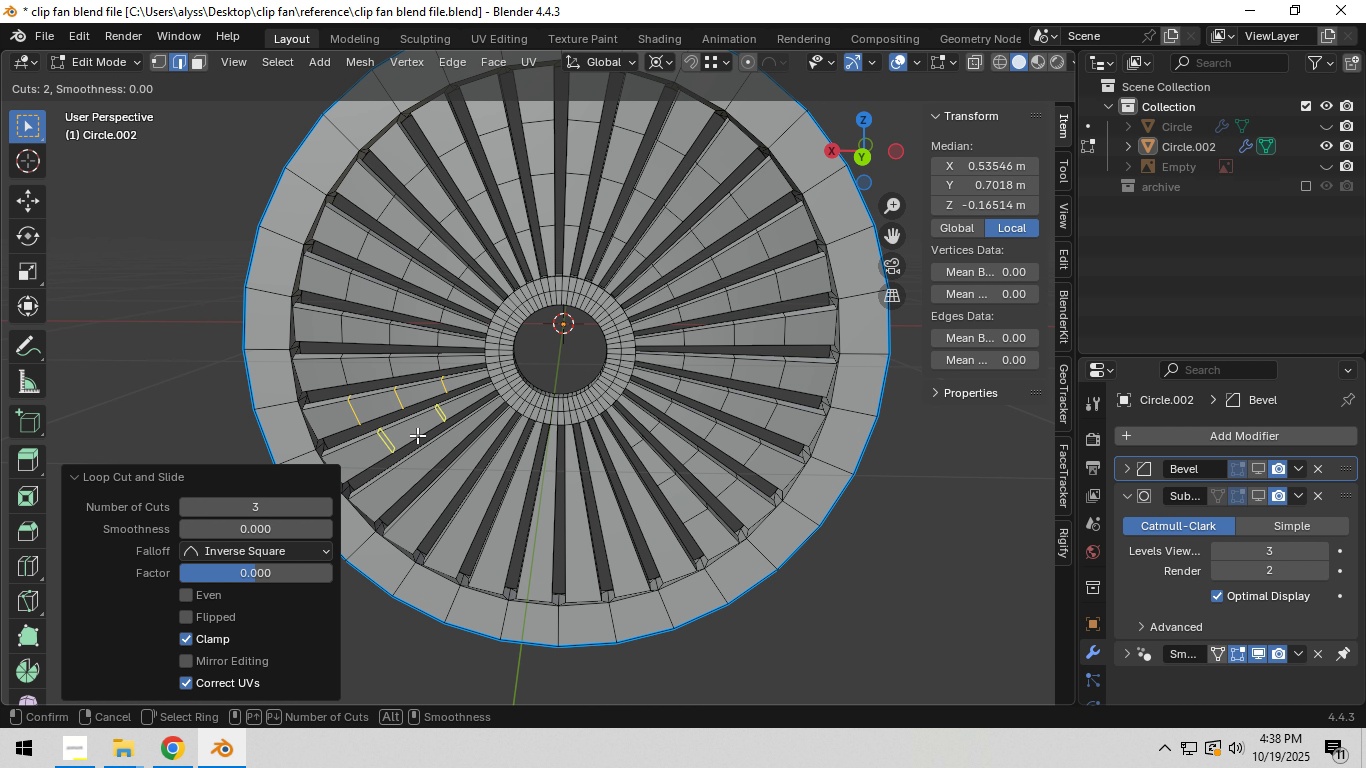 
scroll: coordinate [417, 435], scroll_direction: up, amount: 2.0
 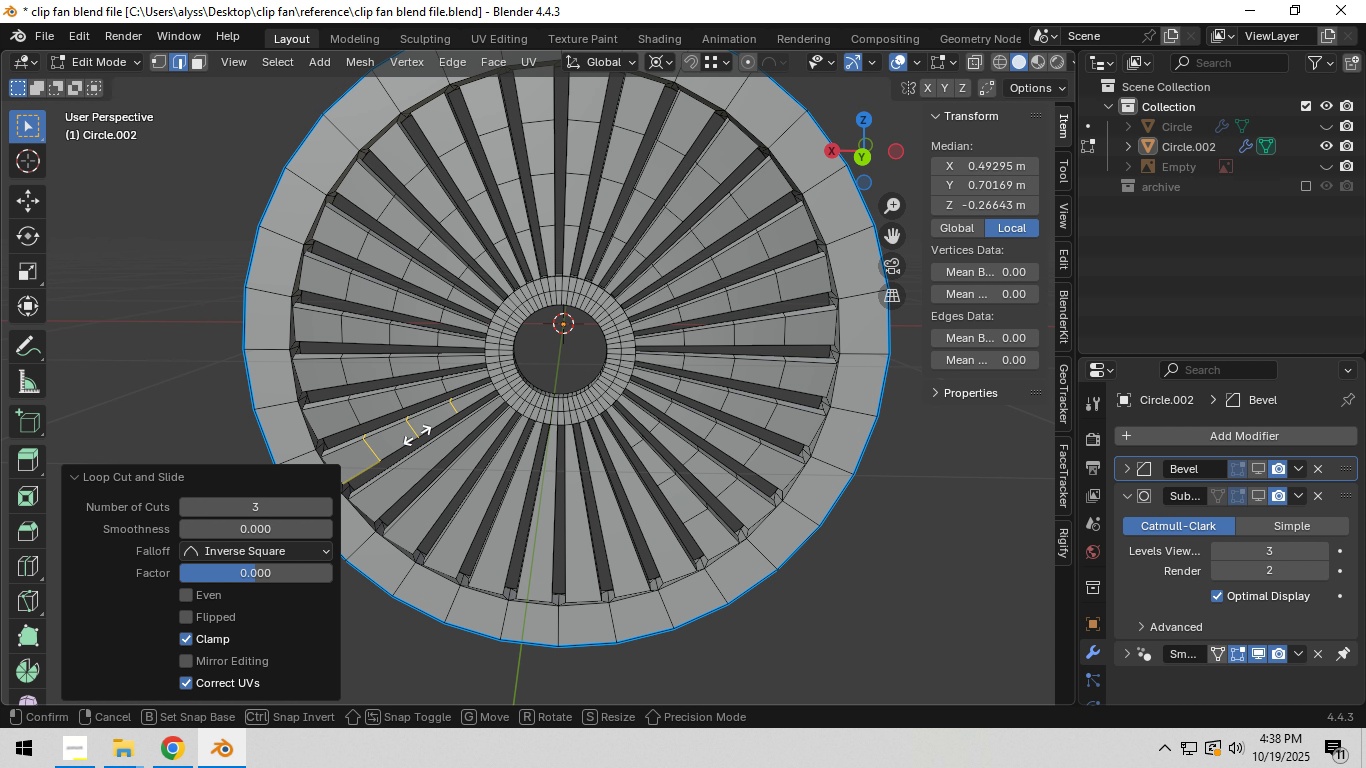 
left_click([417, 435])
 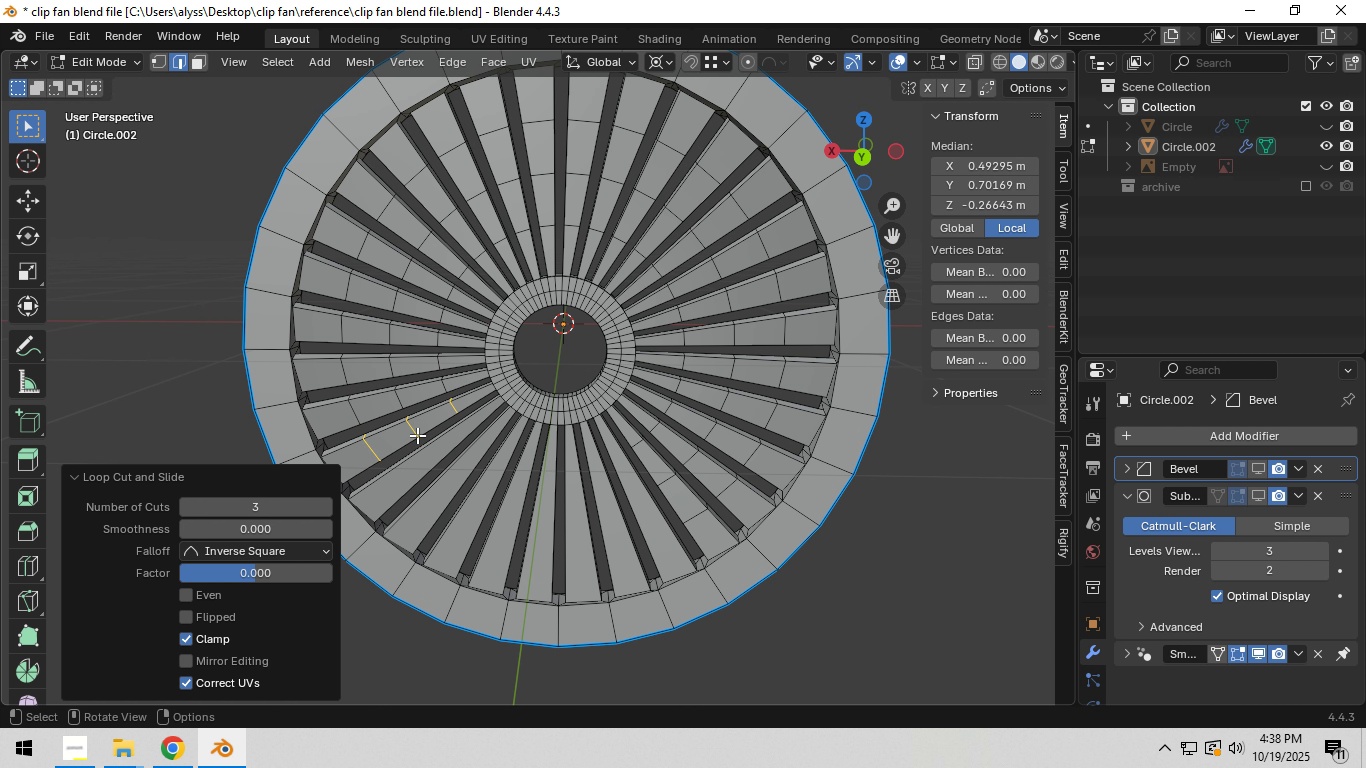 
right_click([417, 435])
 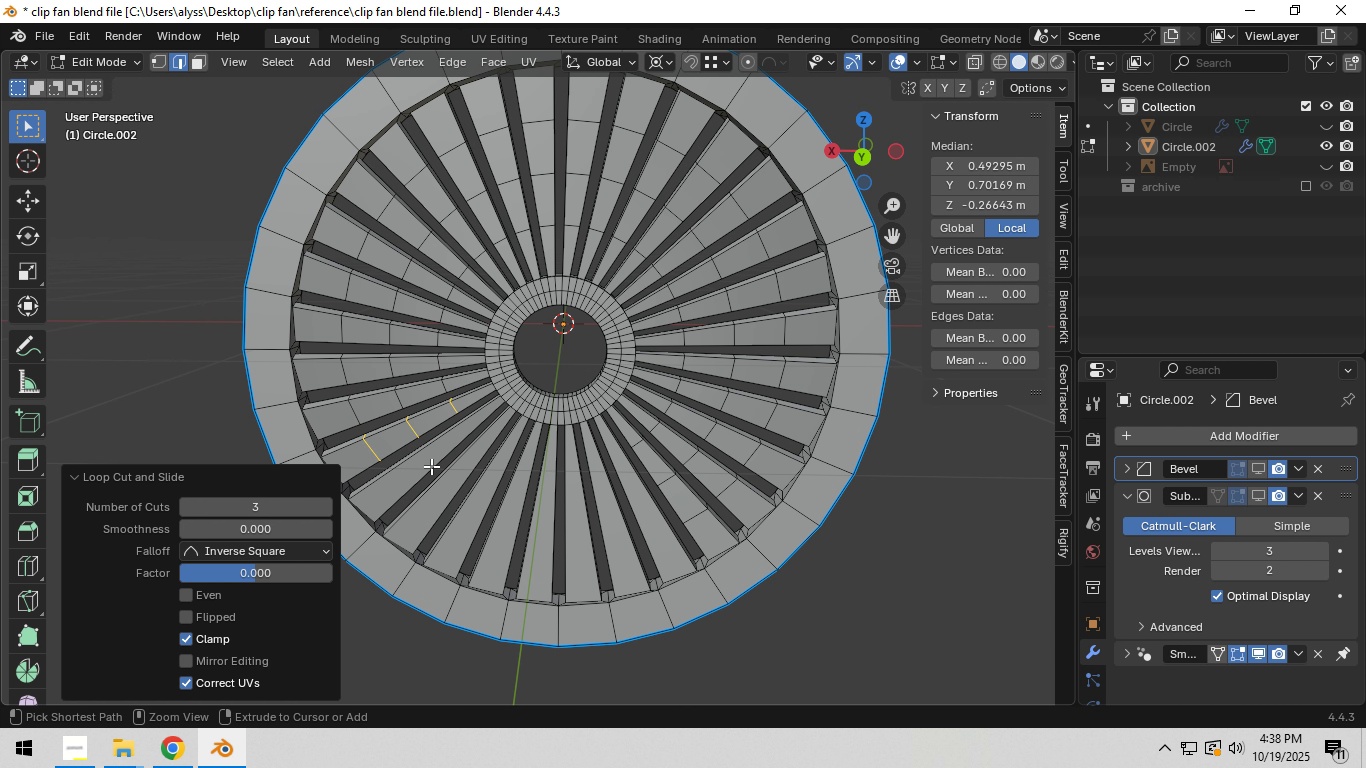 
key(Control+R)
 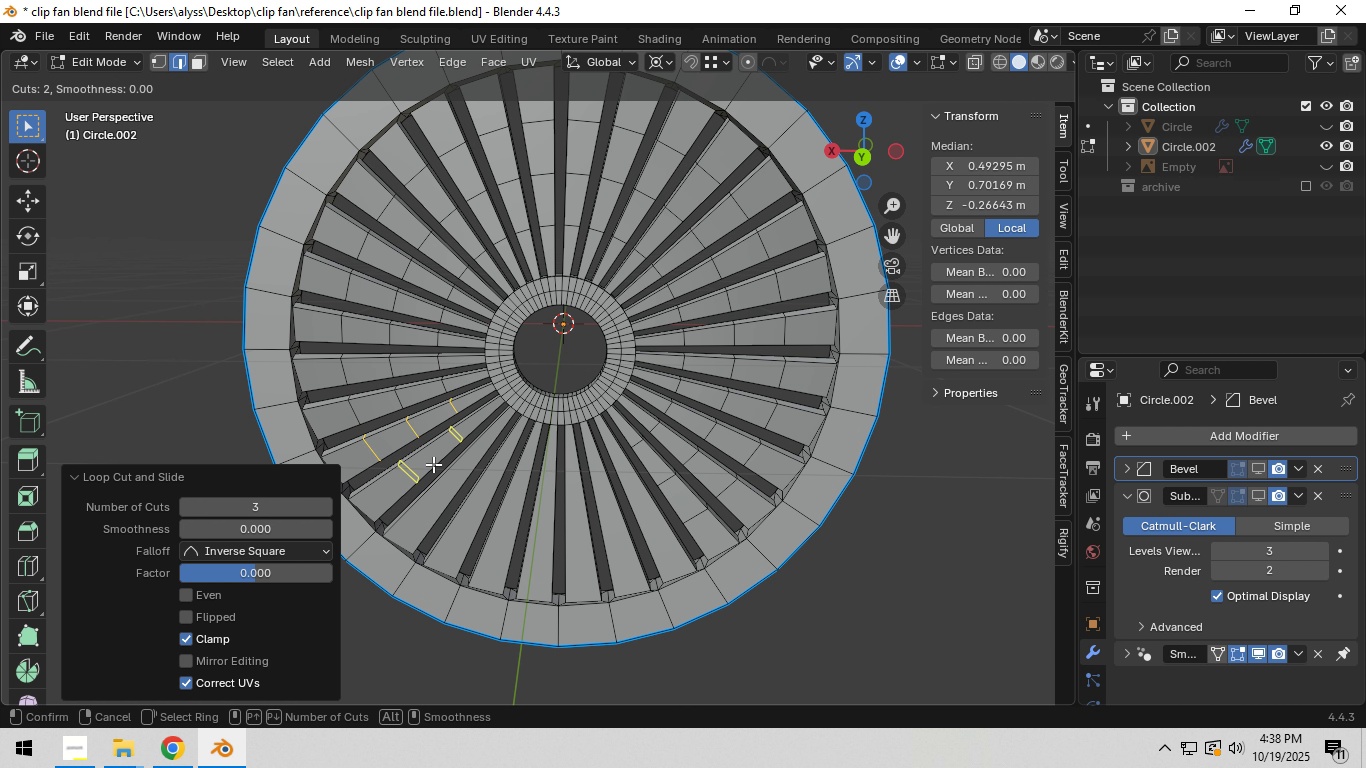 
scroll: coordinate [433, 464], scroll_direction: up, amount: 2.0
 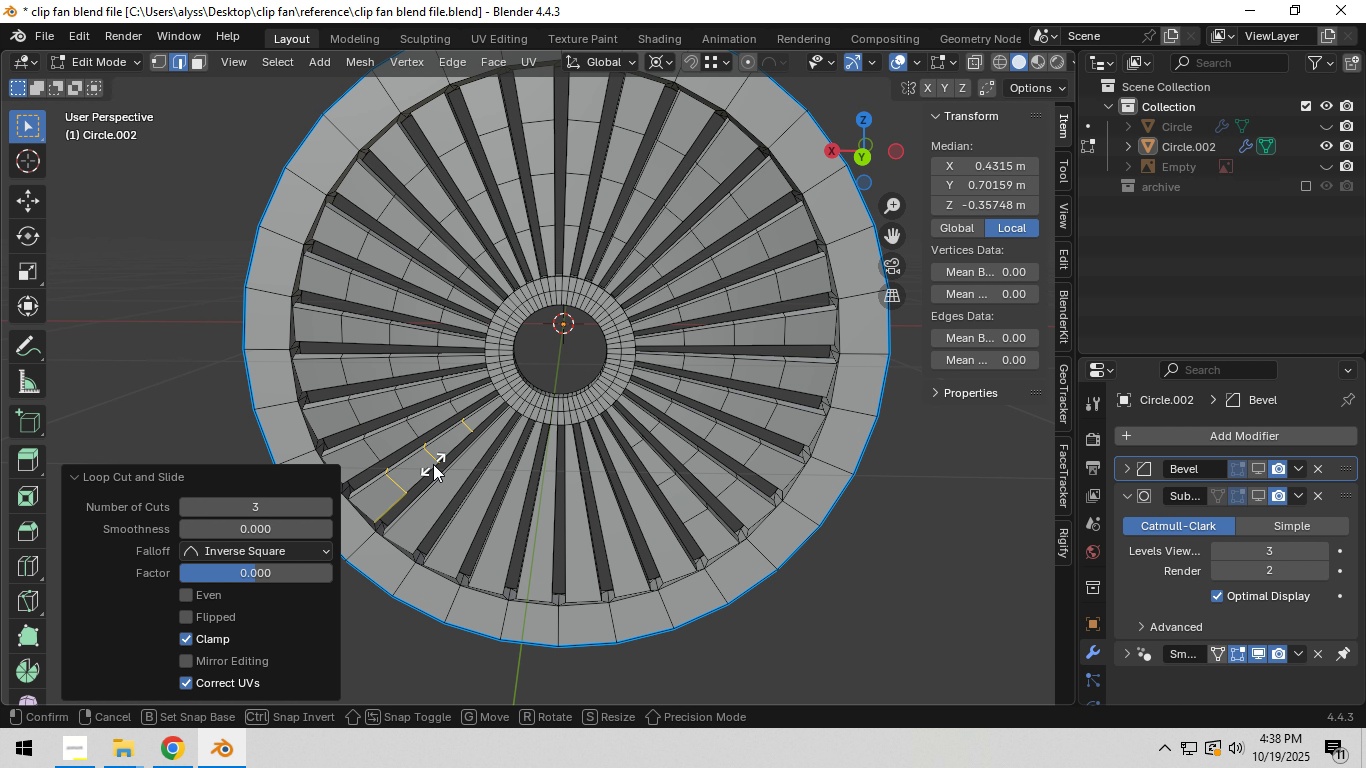 
right_click([433, 464])
 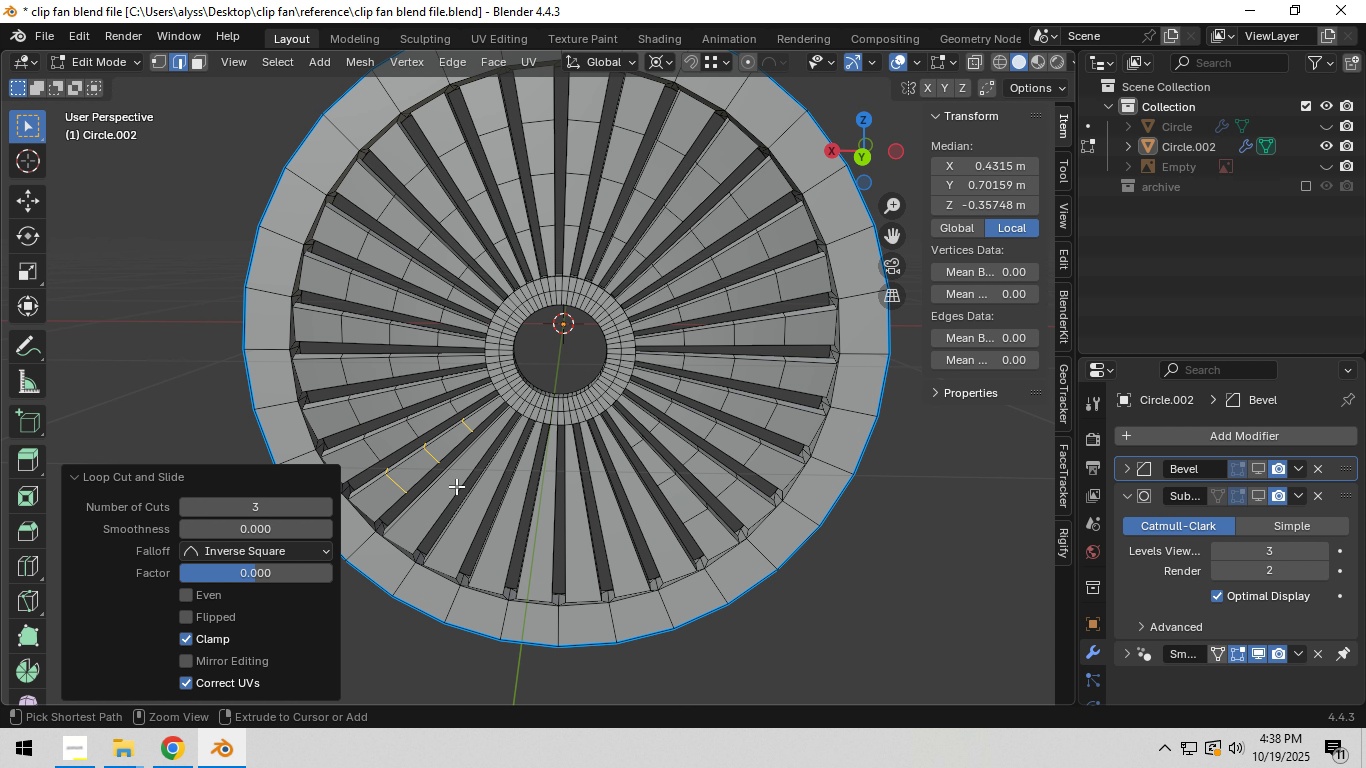 
left_click([433, 464])
 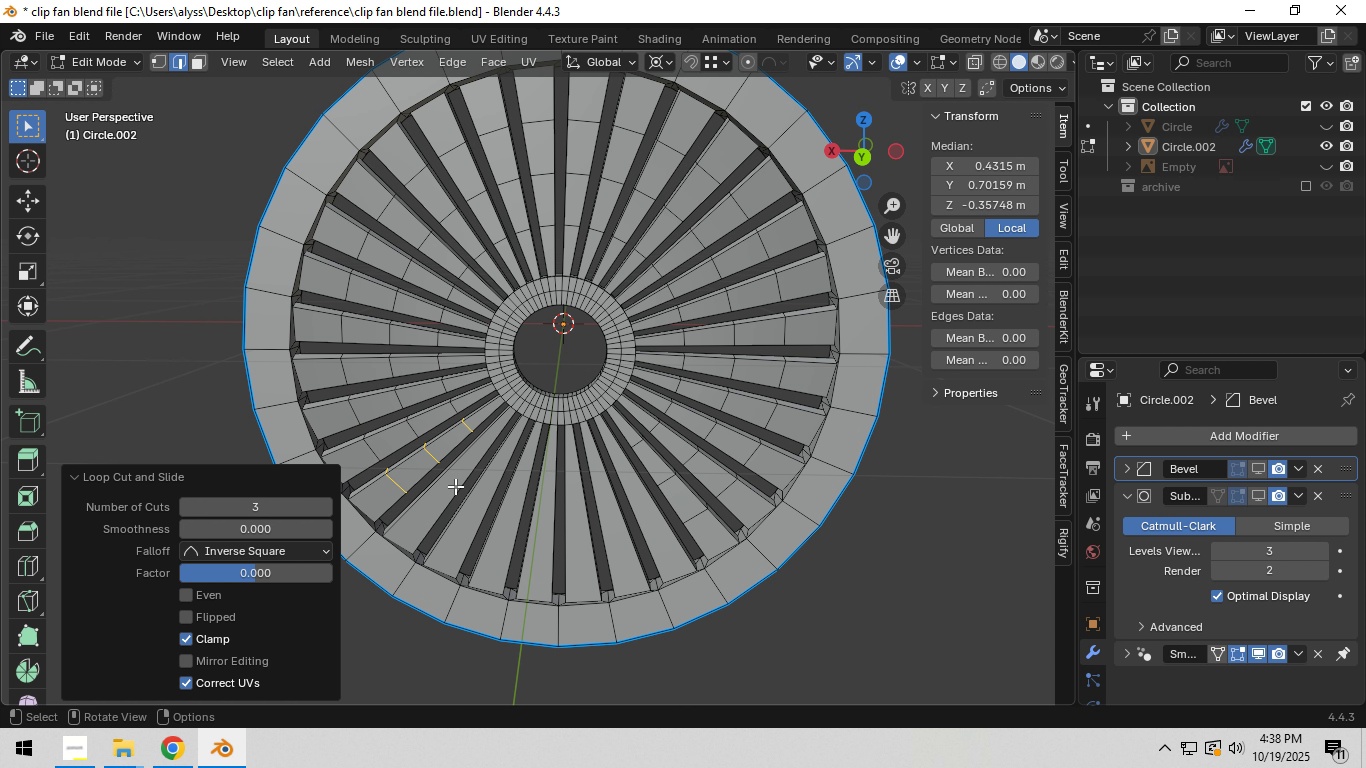 
key(Control+R)
 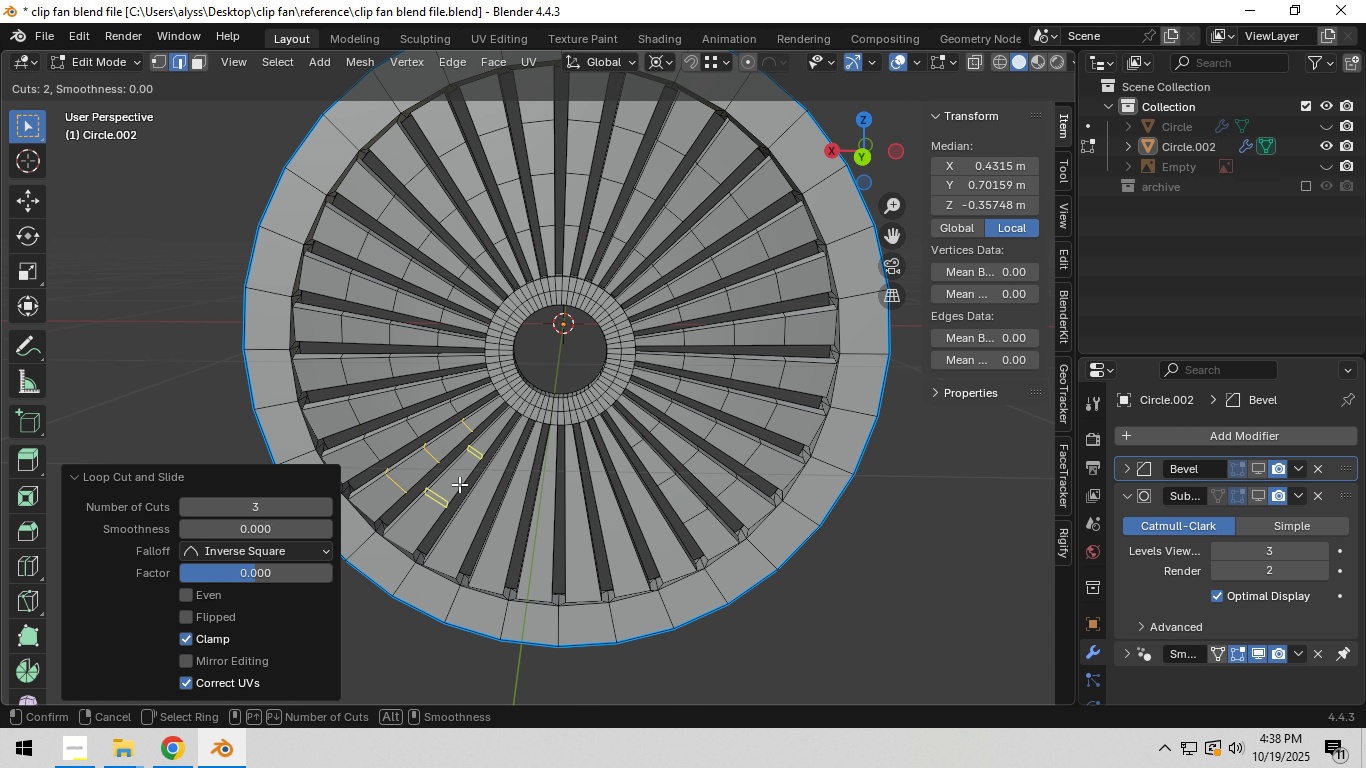 
scroll: coordinate [459, 484], scroll_direction: up, amount: 2.0
 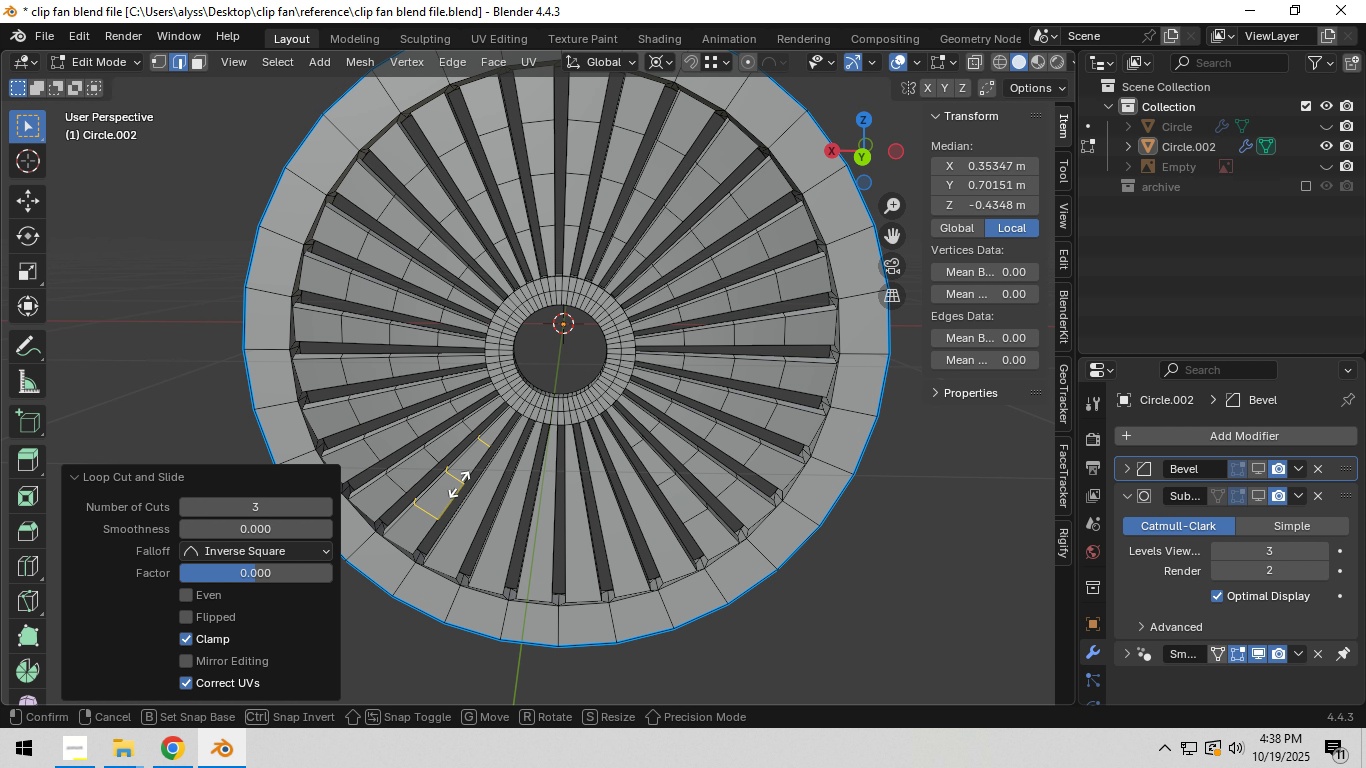 
left_click([459, 484])
 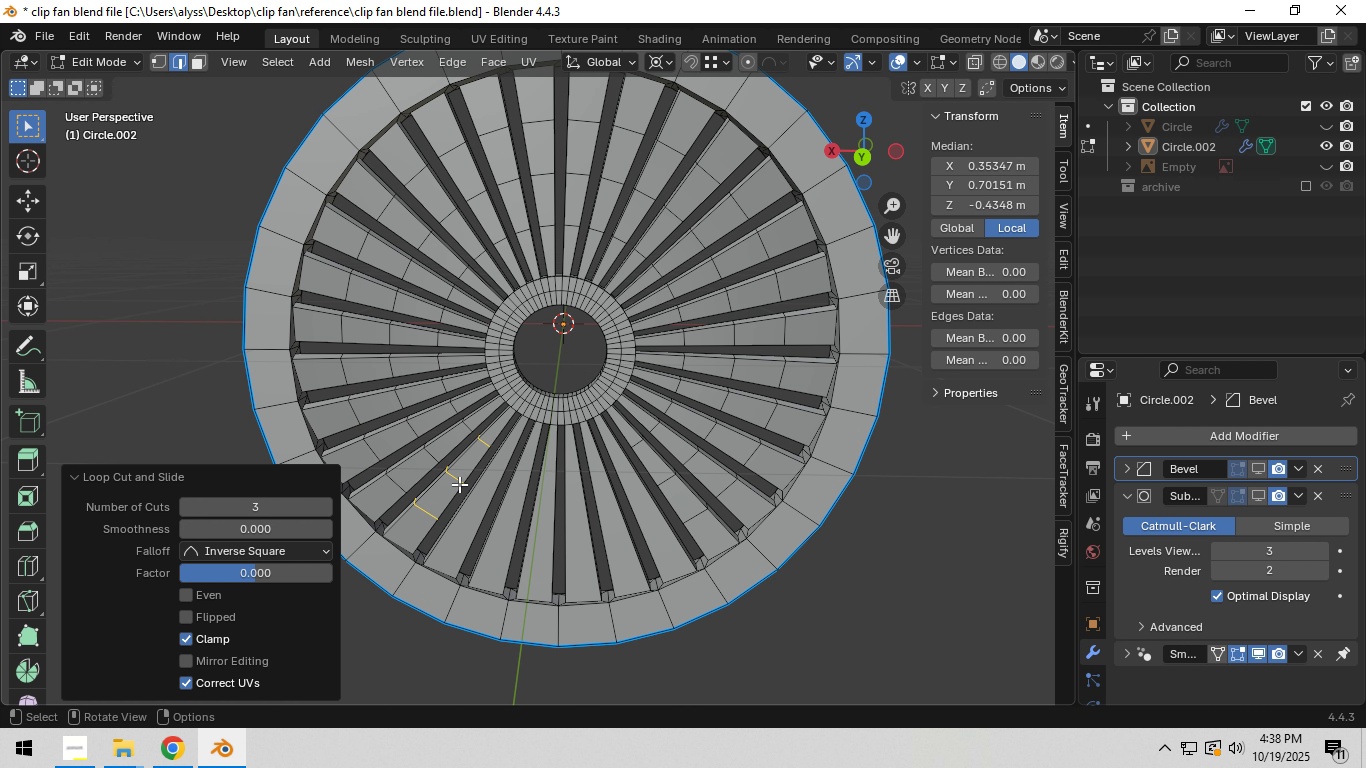 
right_click([459, 484])
 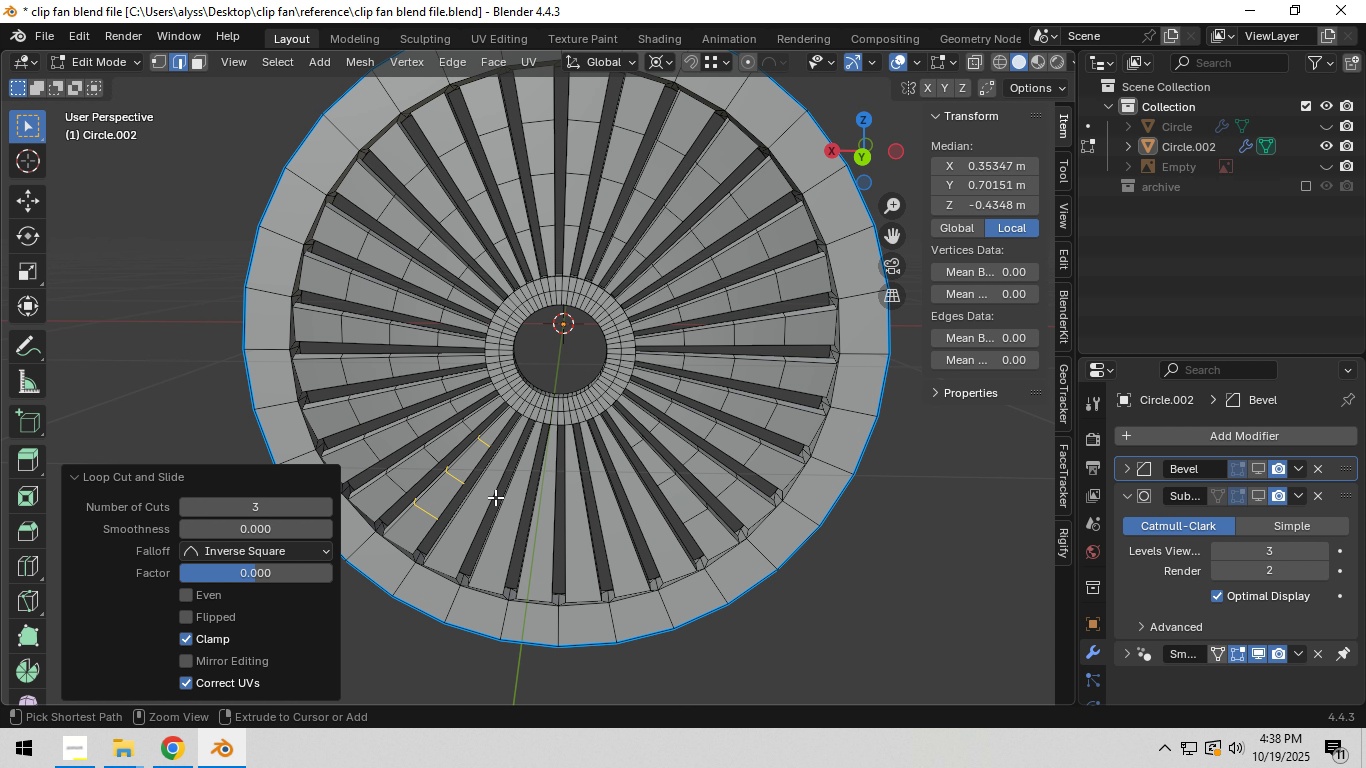 
key(Control+ControlLeft)
 